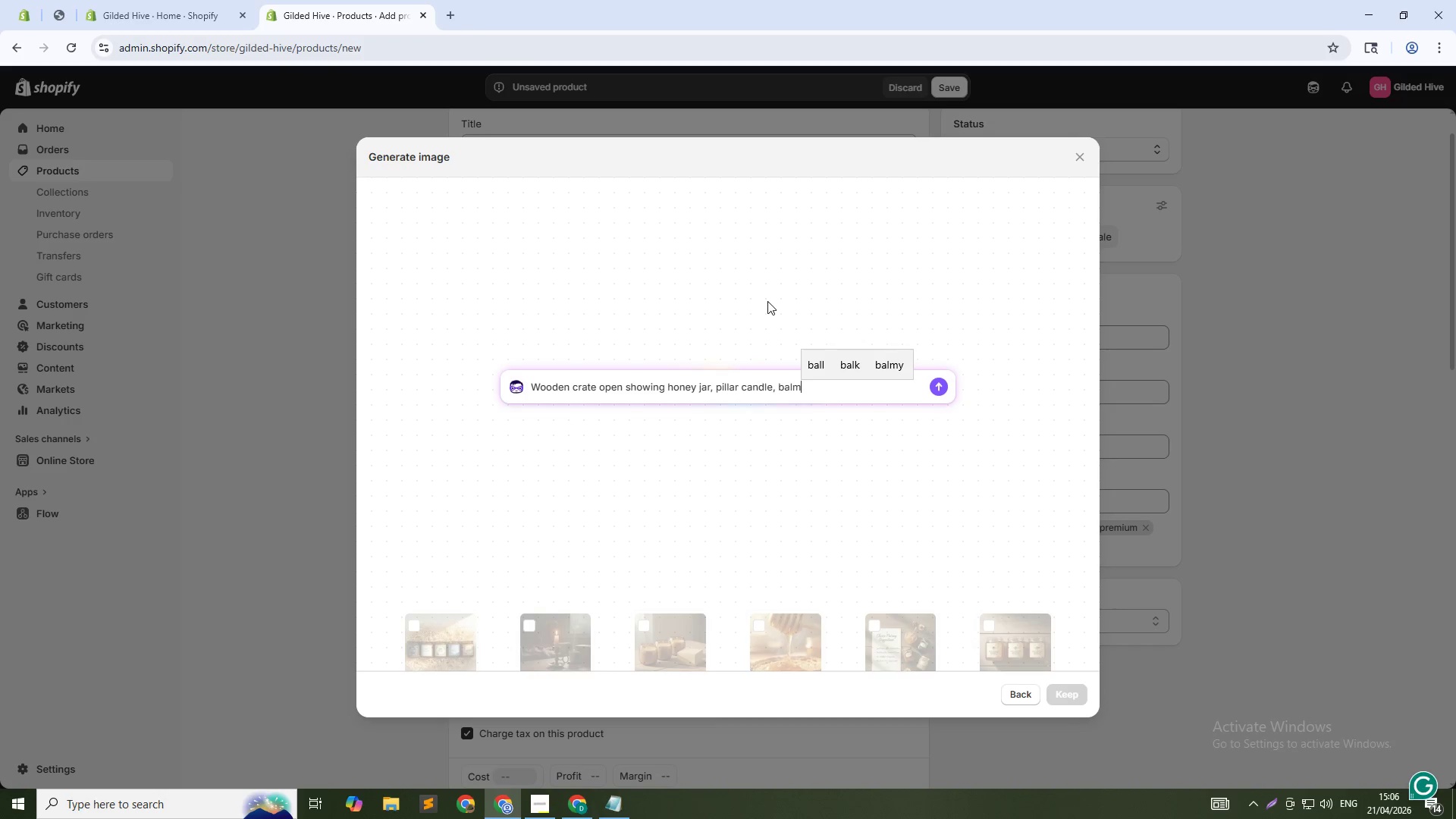 
type( tin, and soap bars, wood table, natural light, 1:1)
 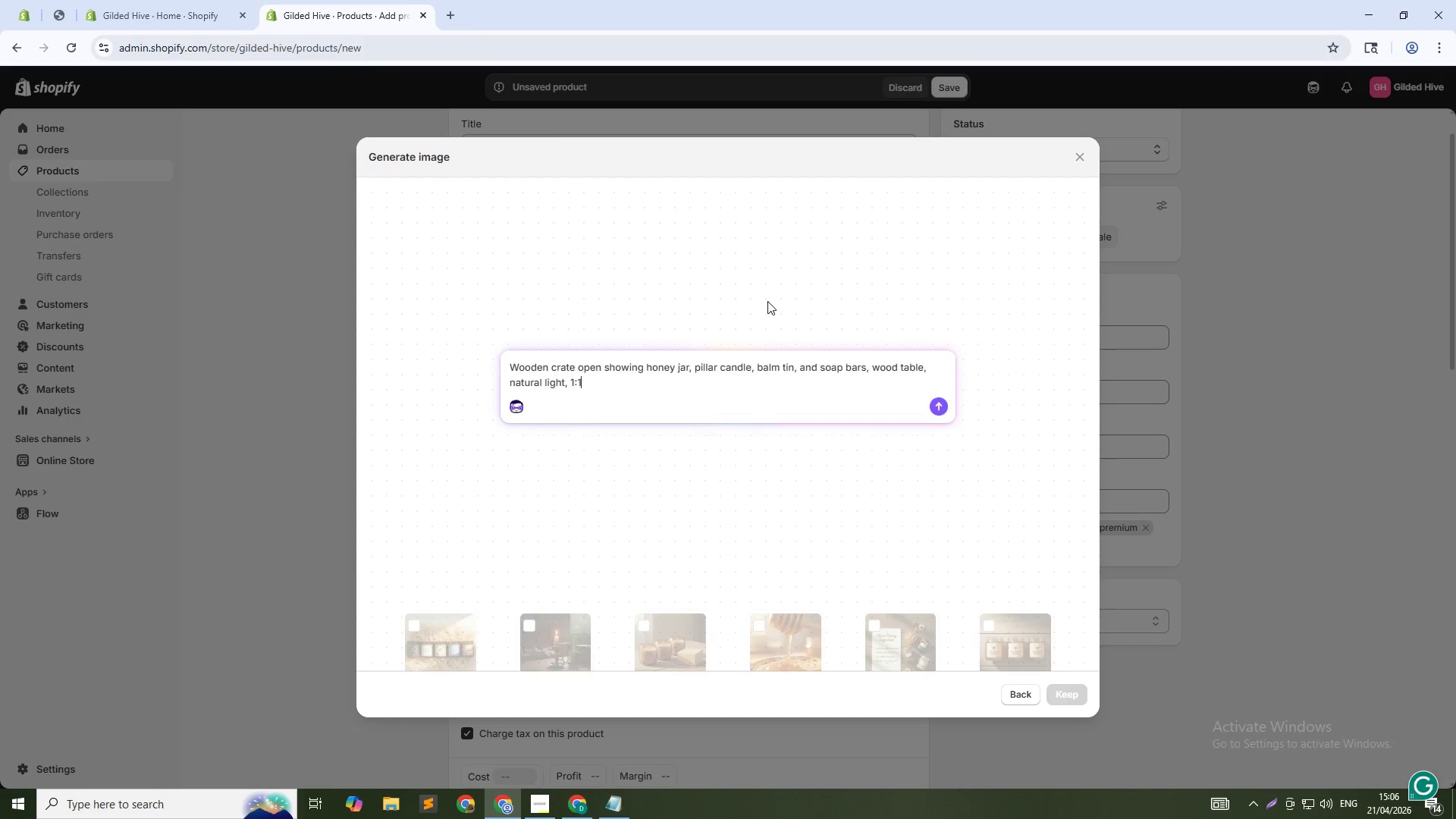 
key(Enter)
 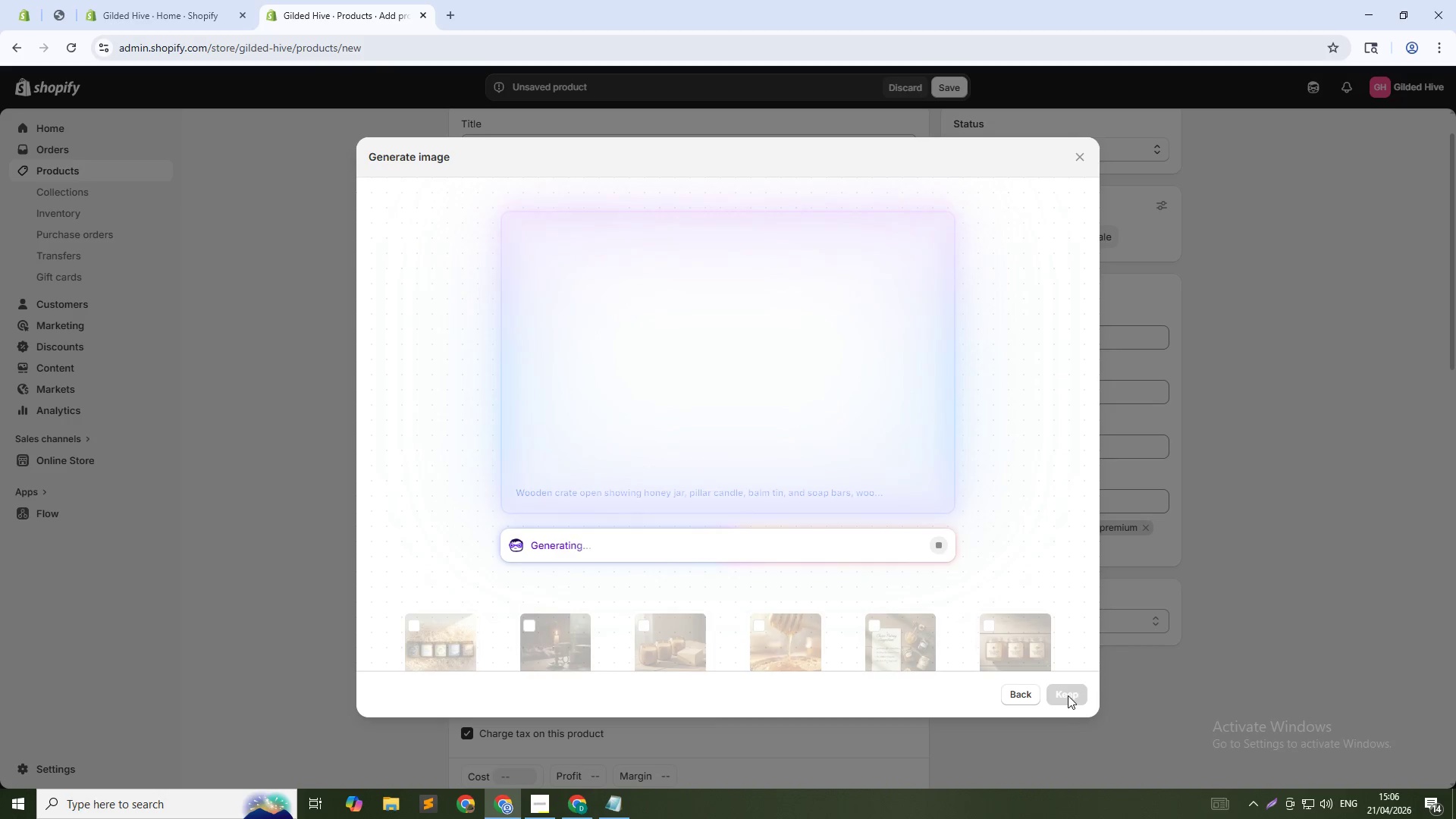 
wait(26.08)
 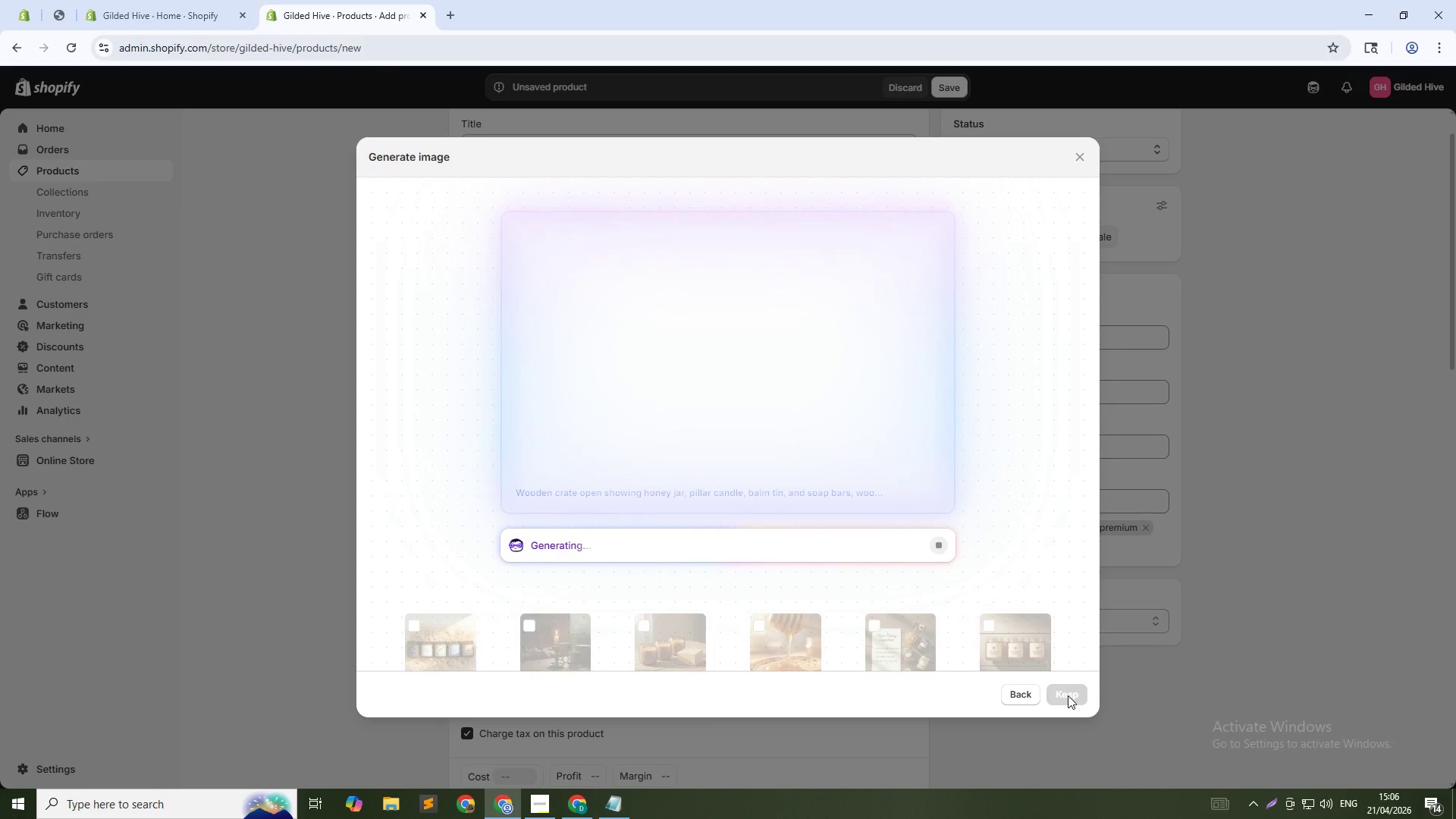 
left_click([1068, 695])
 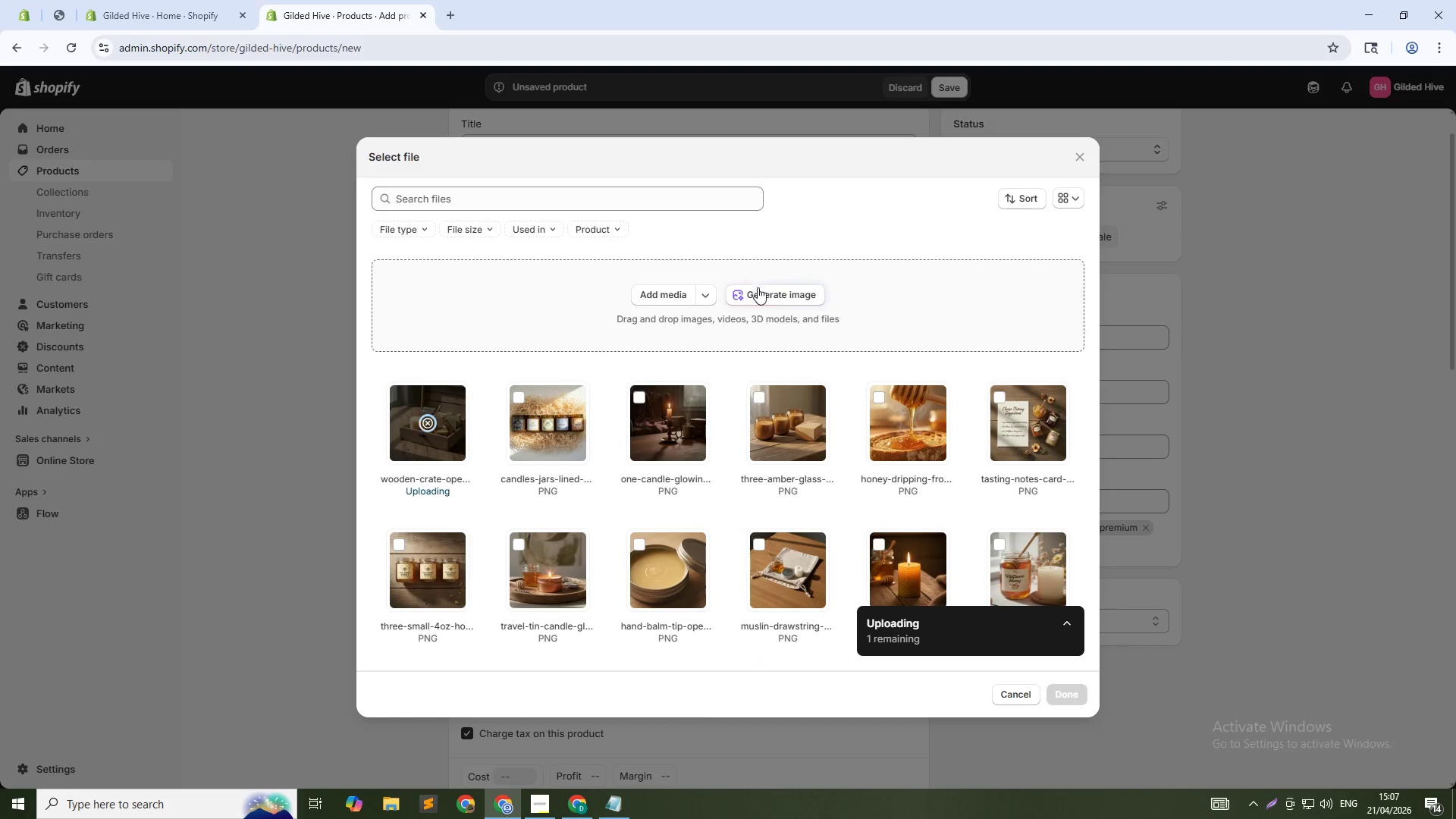 
left_click([763, 295])
 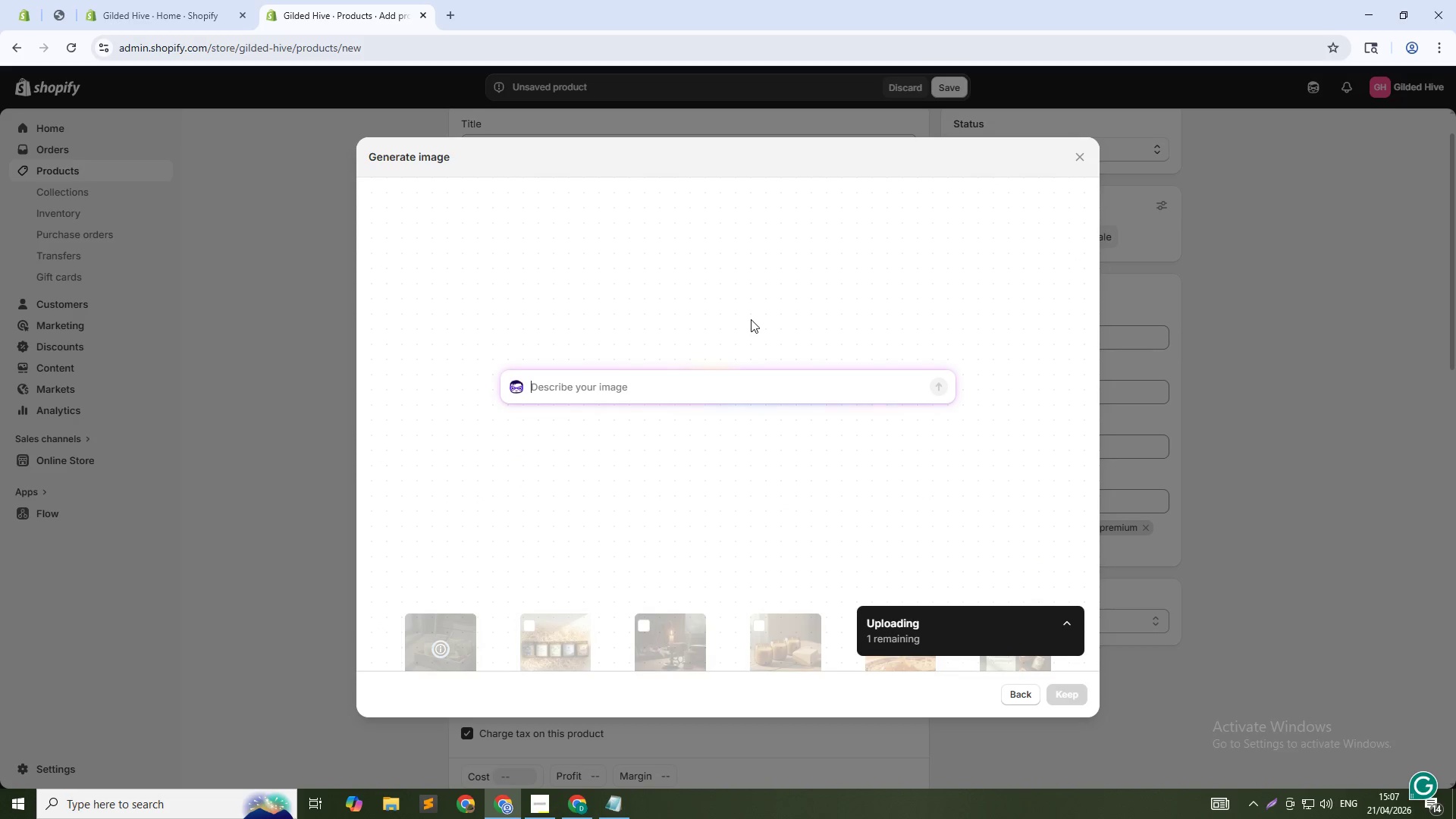 
type(Honey dipper resting on edge of hn)
key(Backspace)
type(oney jar, amber liquid visible, macro close-up, warm lighting, 1:1)
 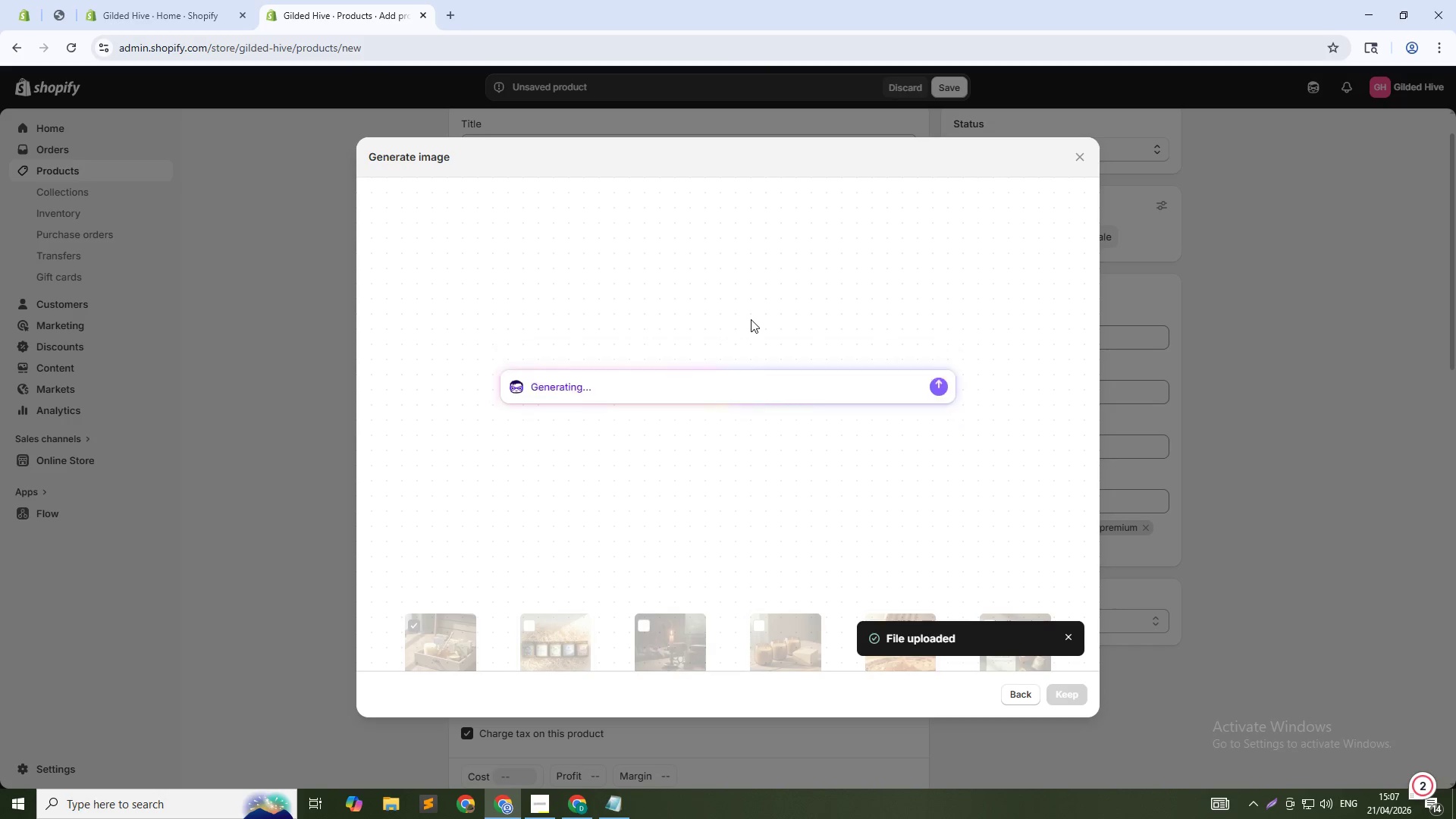 
 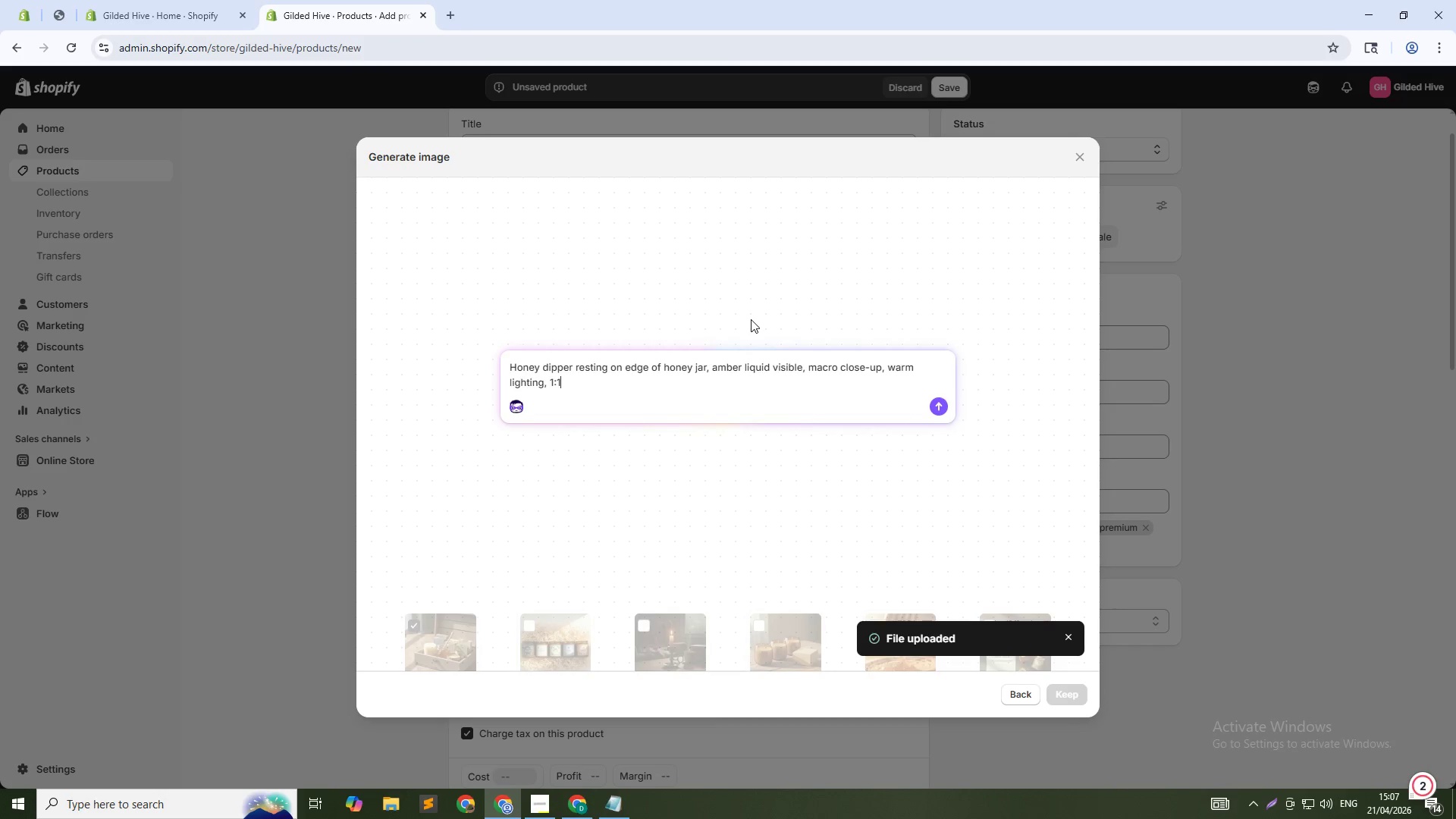 
key(Enter)
 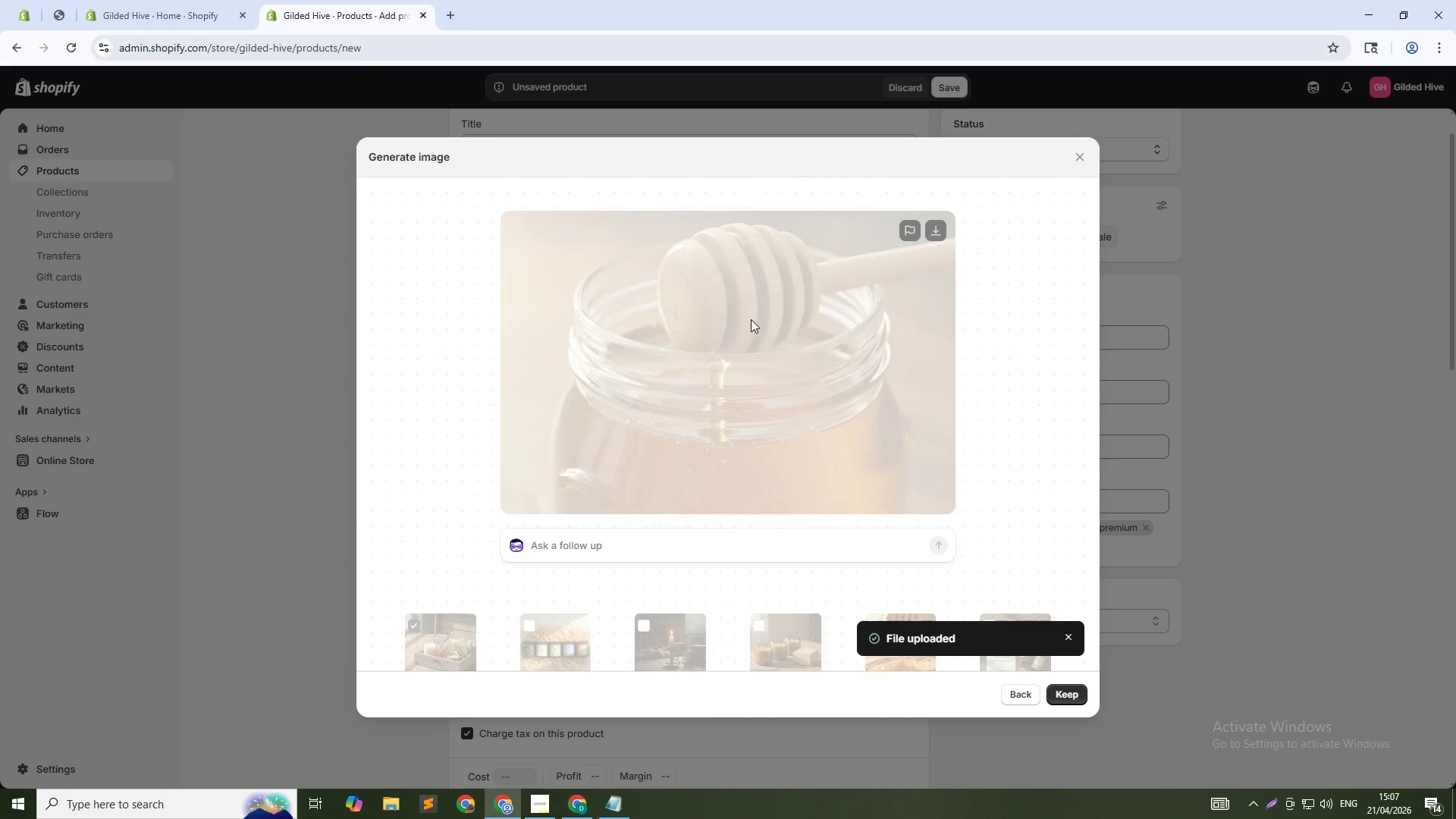 
wait(27.97)
 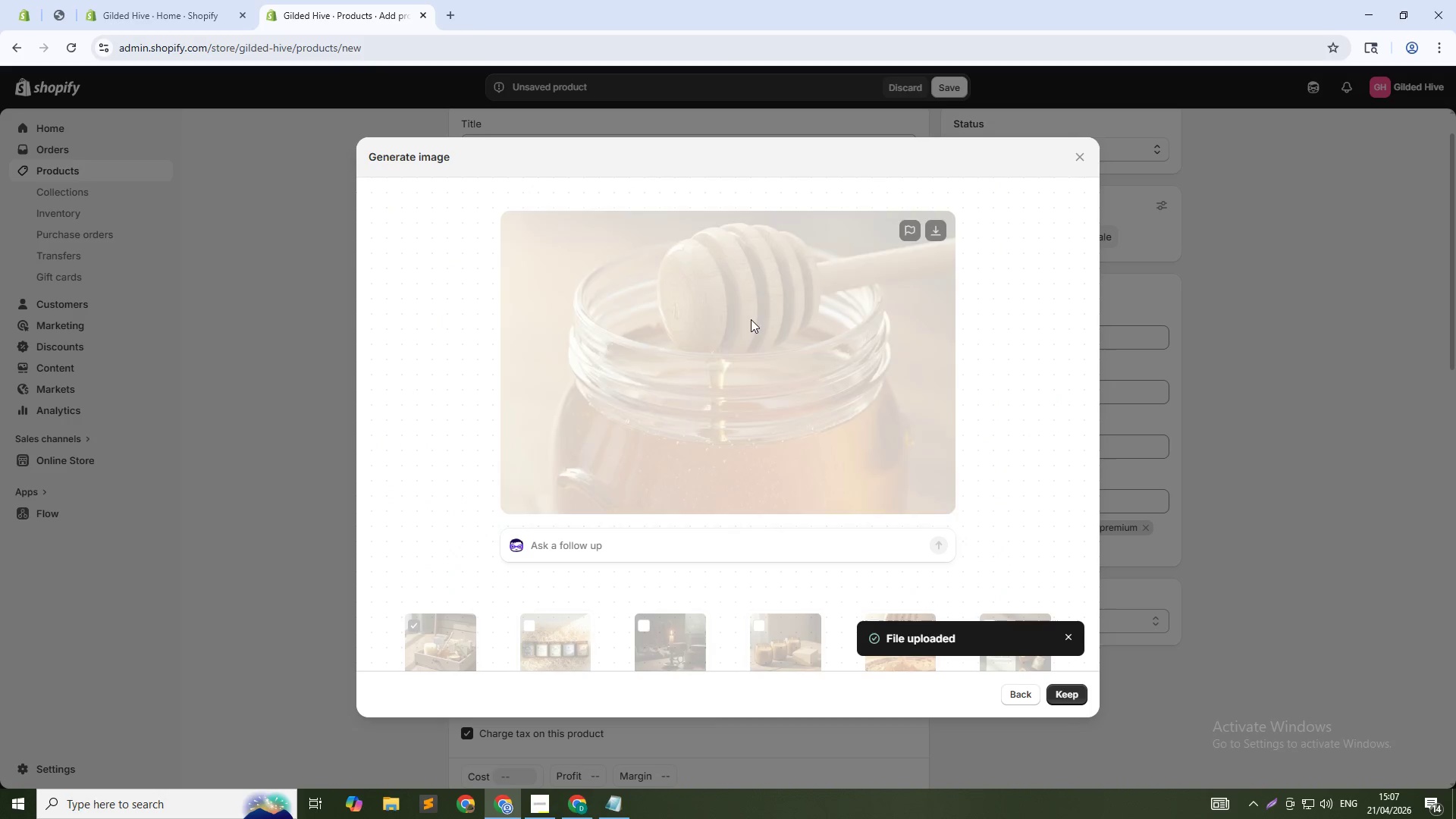 
left_click([1074, 695])
 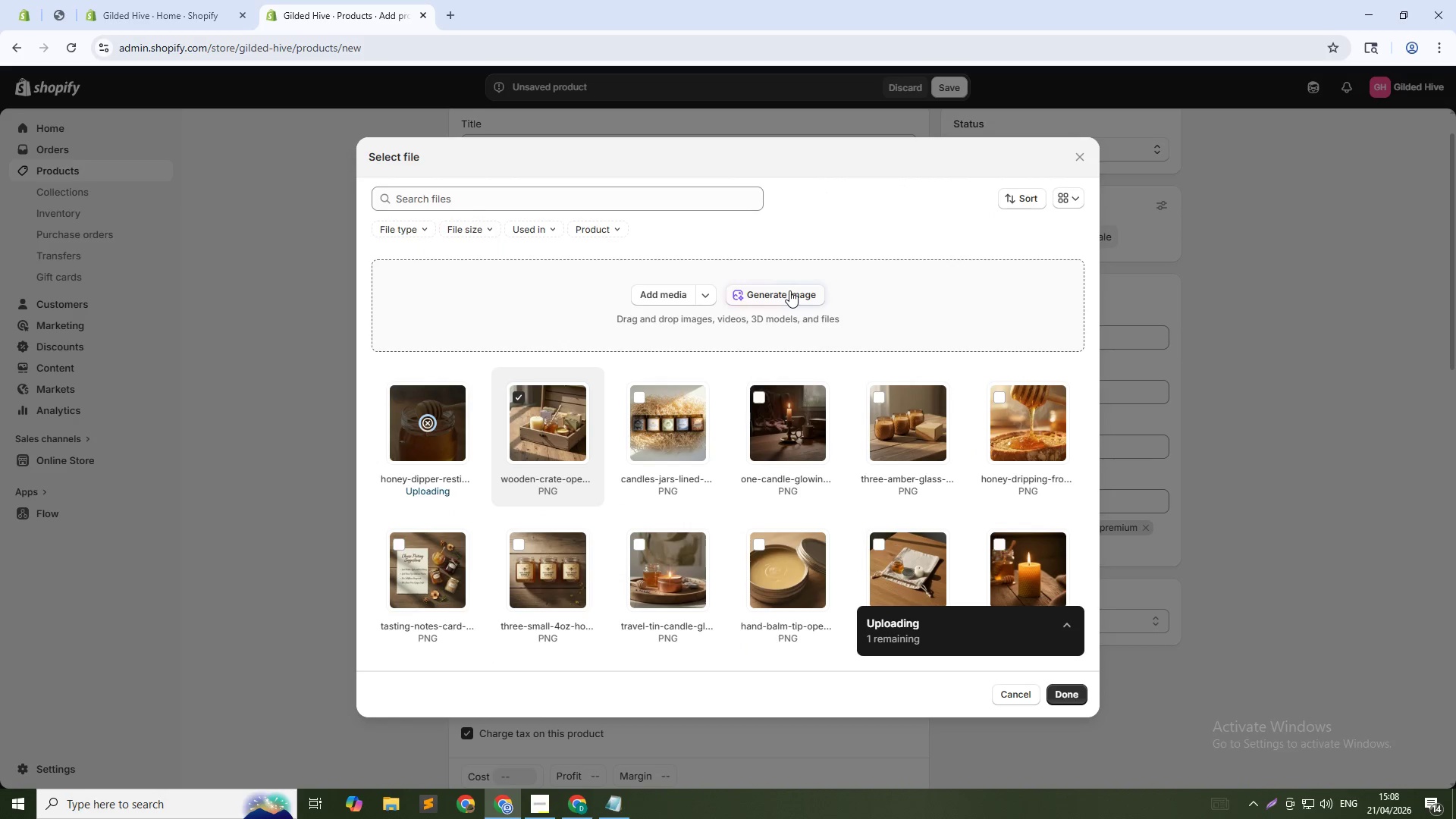 
left_click([789, 290])
 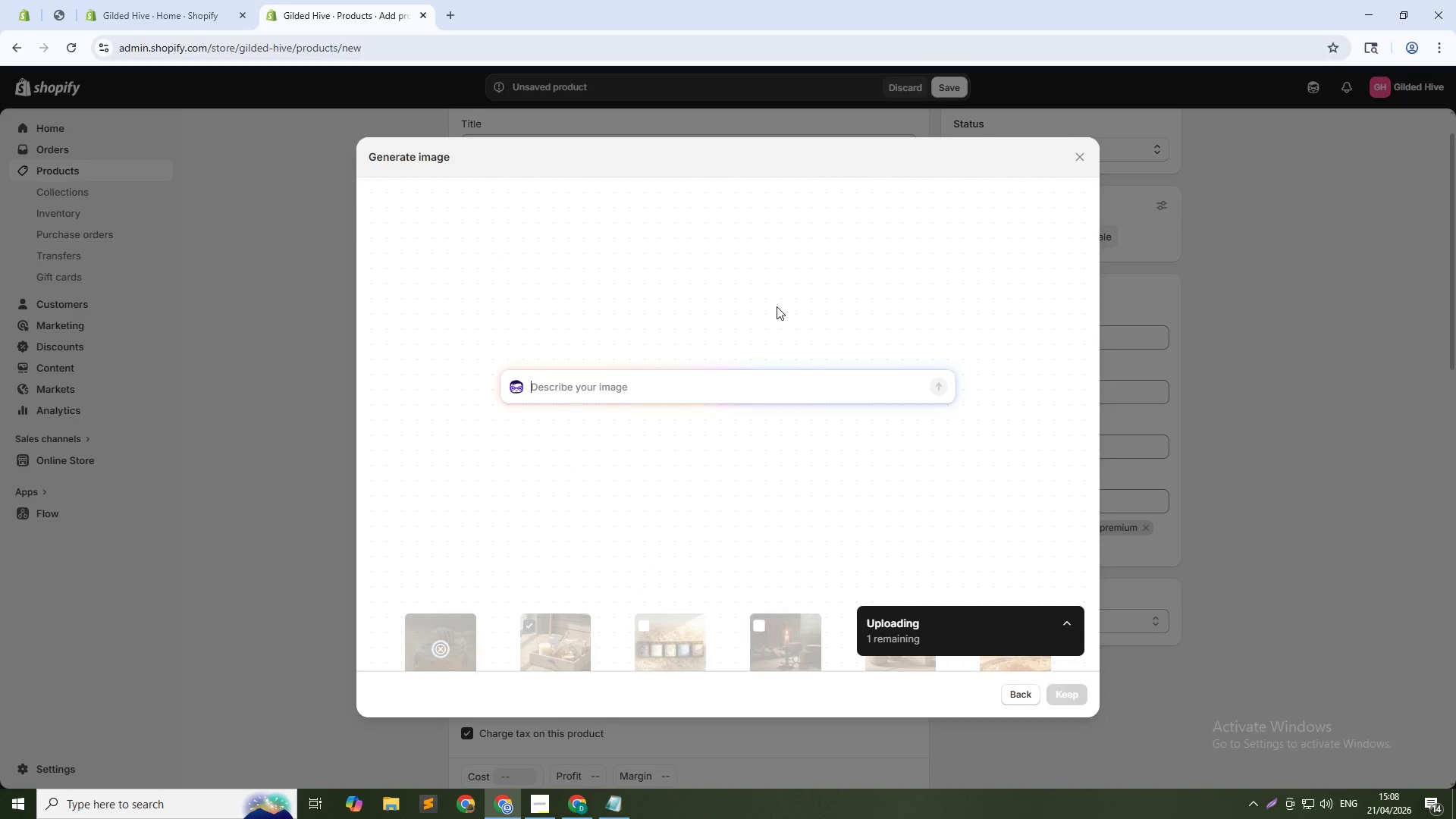 
type(Beeswax pillar candle standing beside soap bars, soft godl)
key(Backspace)
key(Backspace)
type(lden light, artisanal setting, 1:1)
 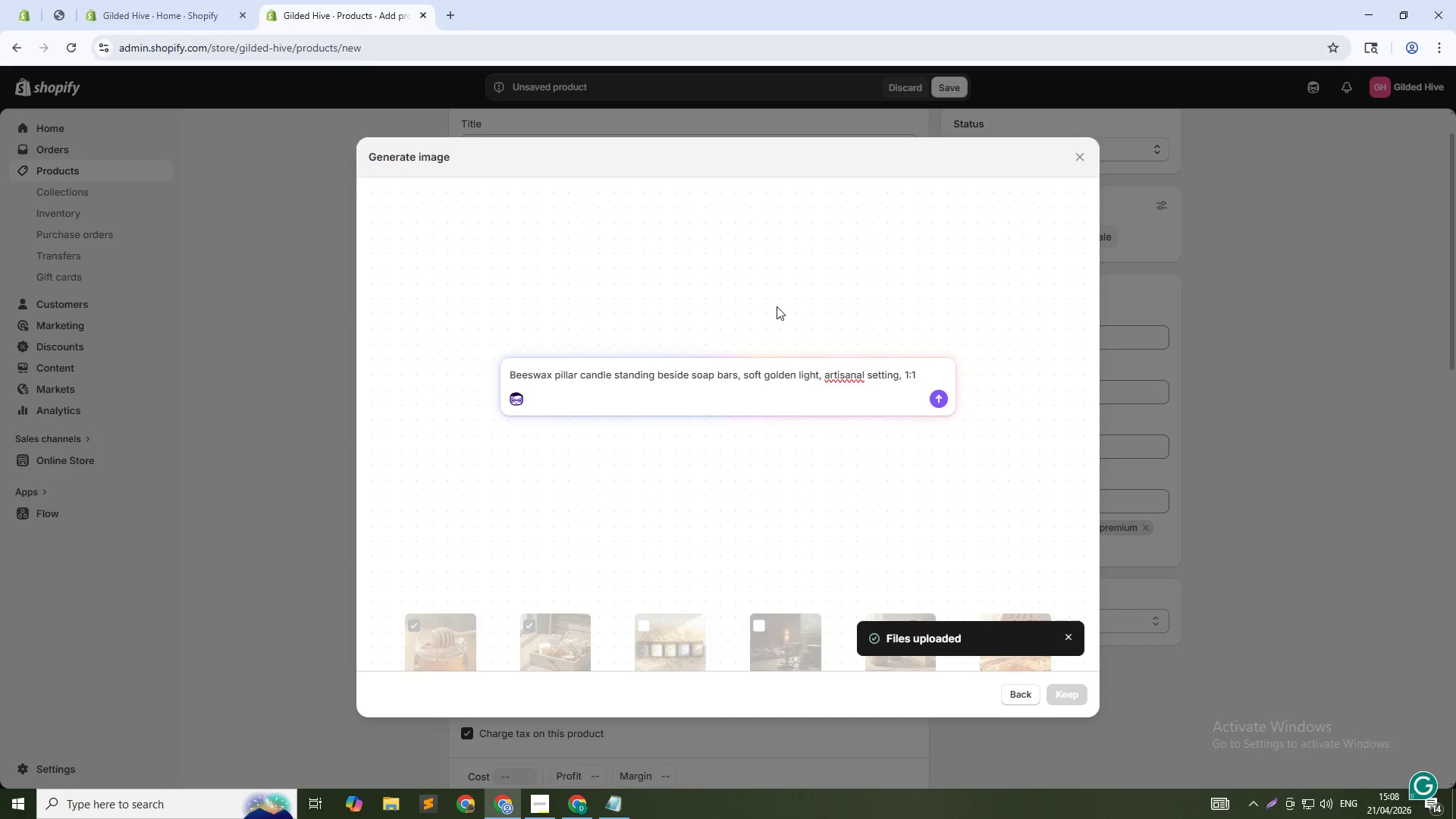 
key(Enter)
 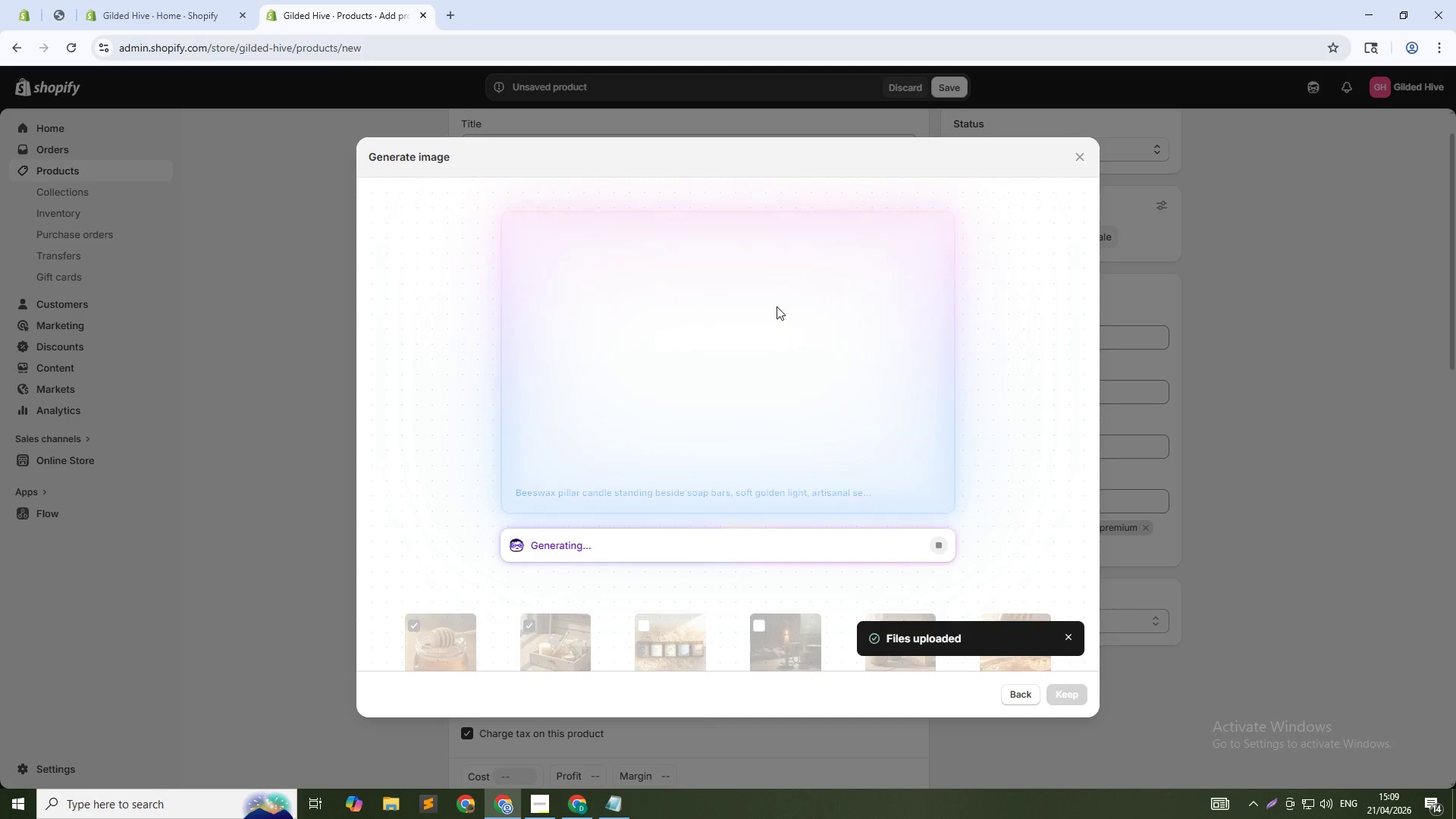 
wait(30.53)
 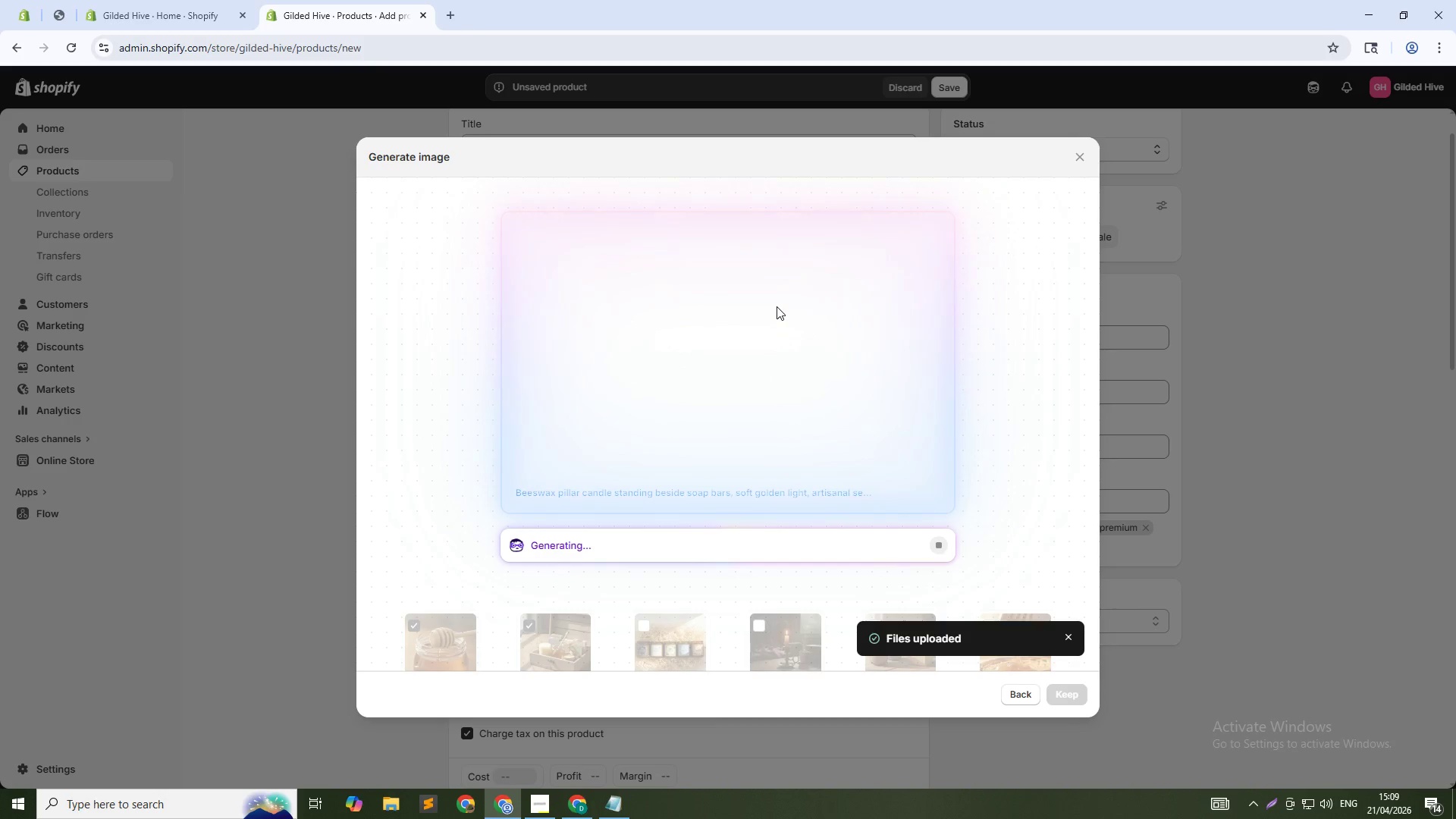 
left_click([1075, 690])
 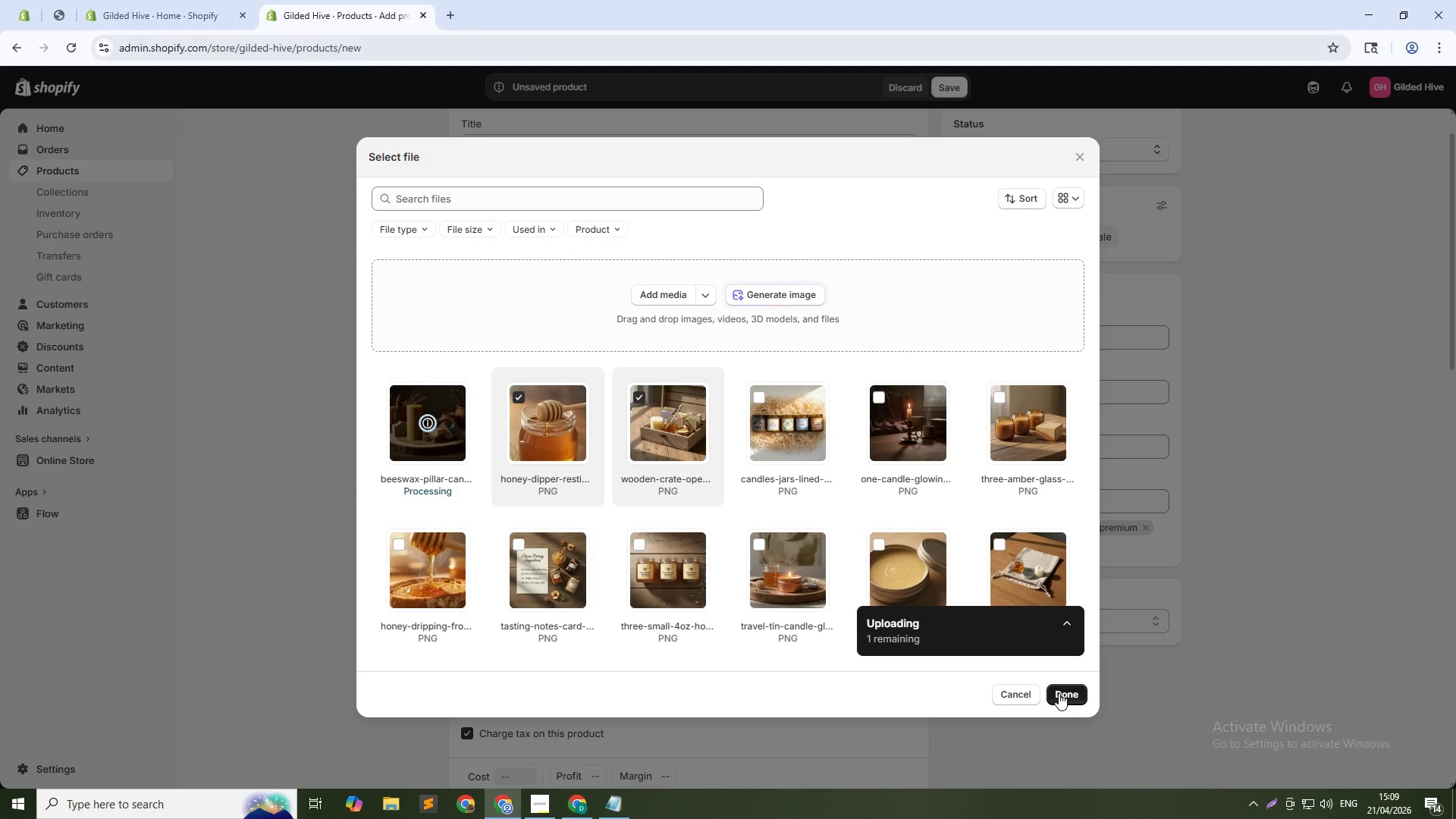 
wait(10.19)
 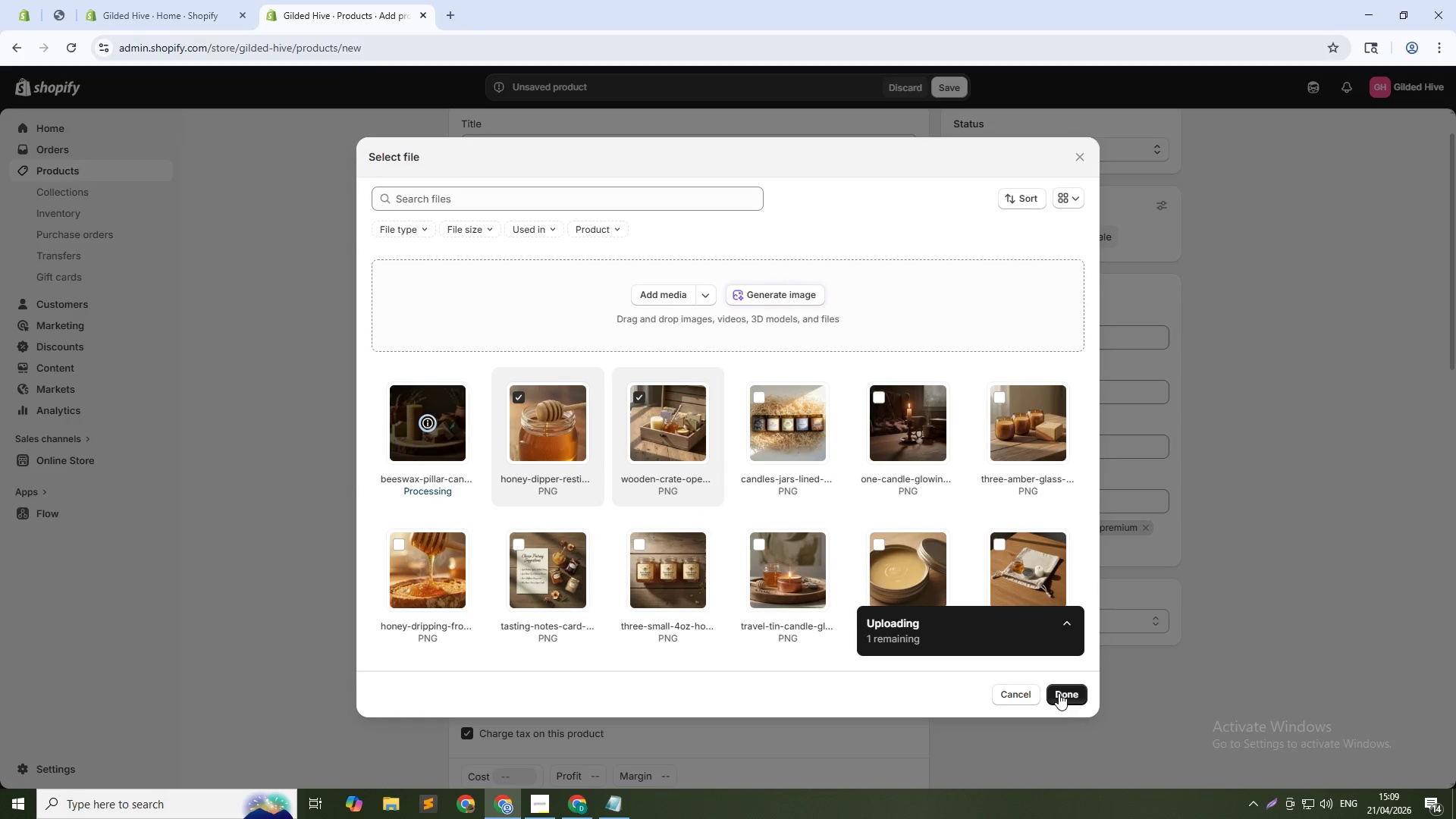 
left_click([1074, 693])
 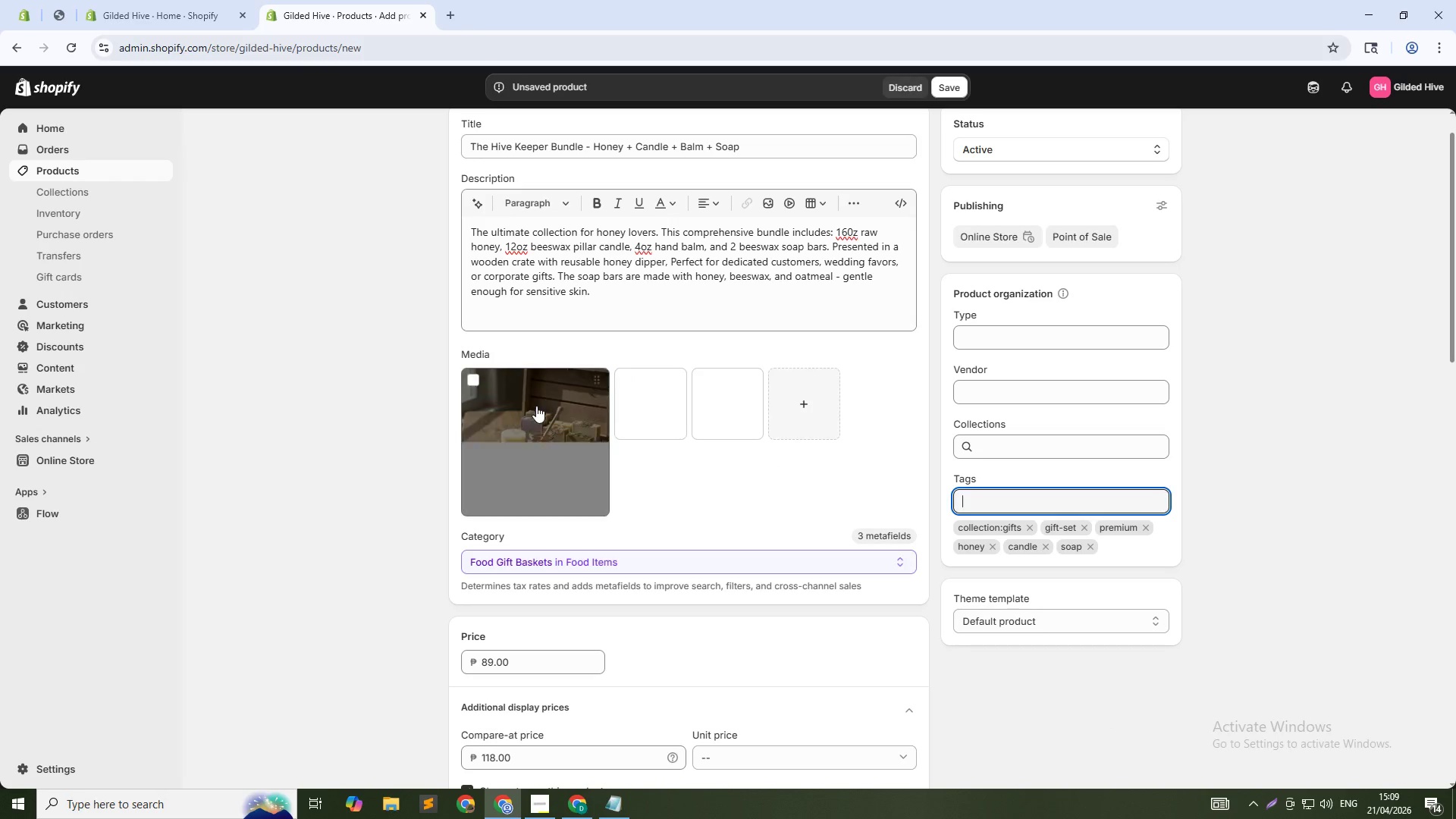 
left_click([524, 416])
 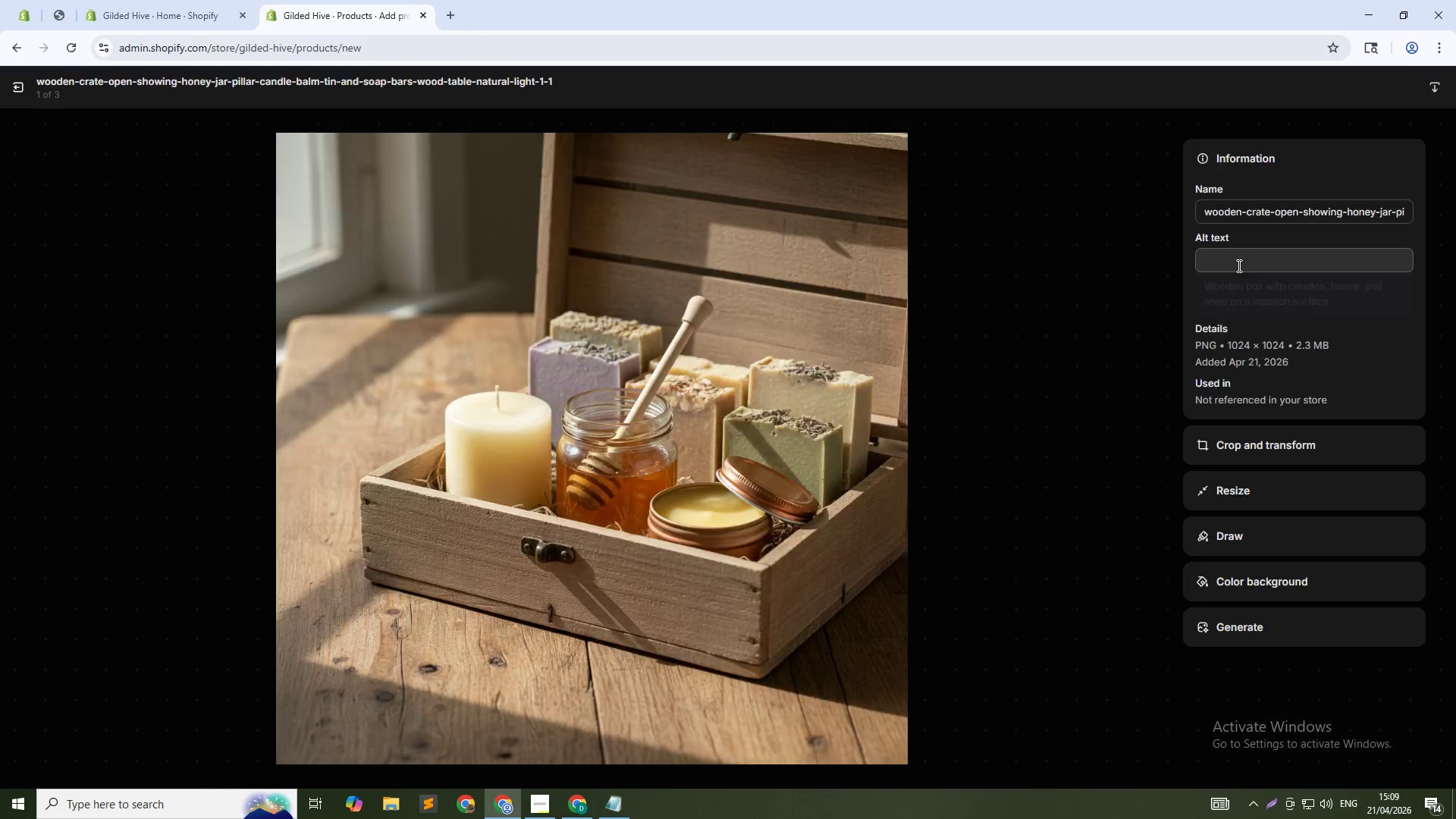 
type(Hive Keeper Bundle - complee)
key(Backspace)
type(te honey and beeswax gift set in wooden crate)
 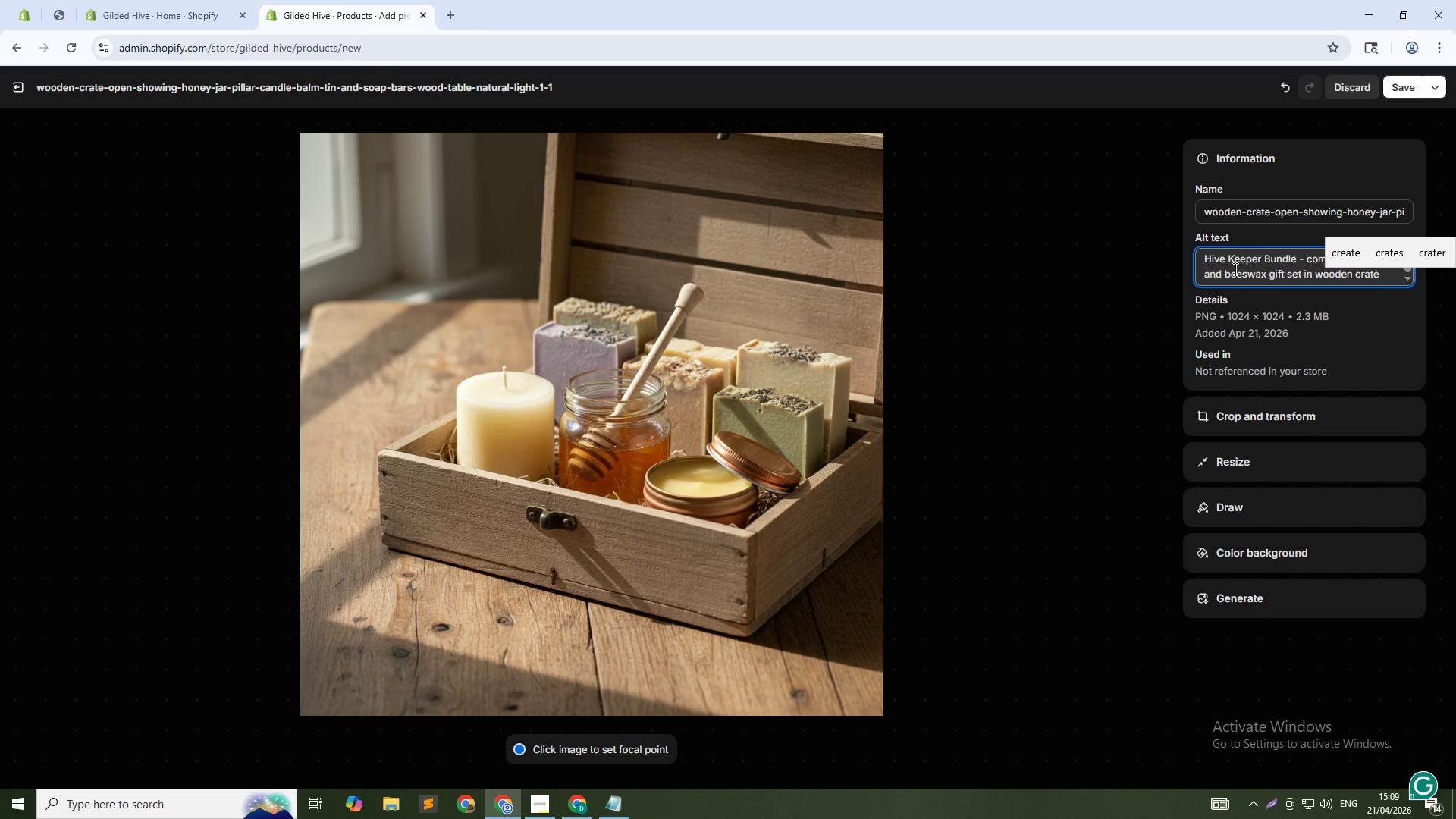 
left_click([1403, 84])
 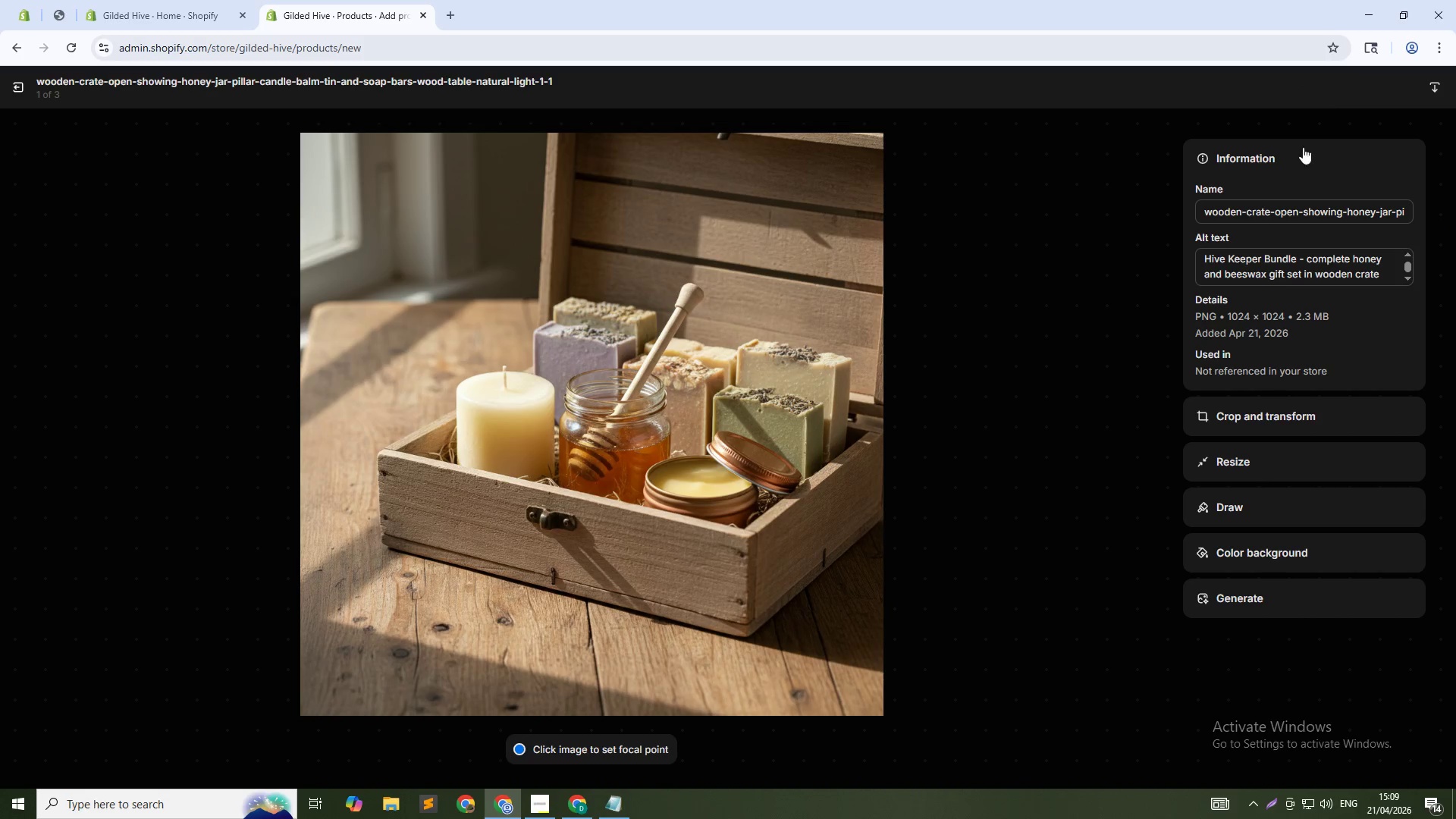 
wait(5.39)
 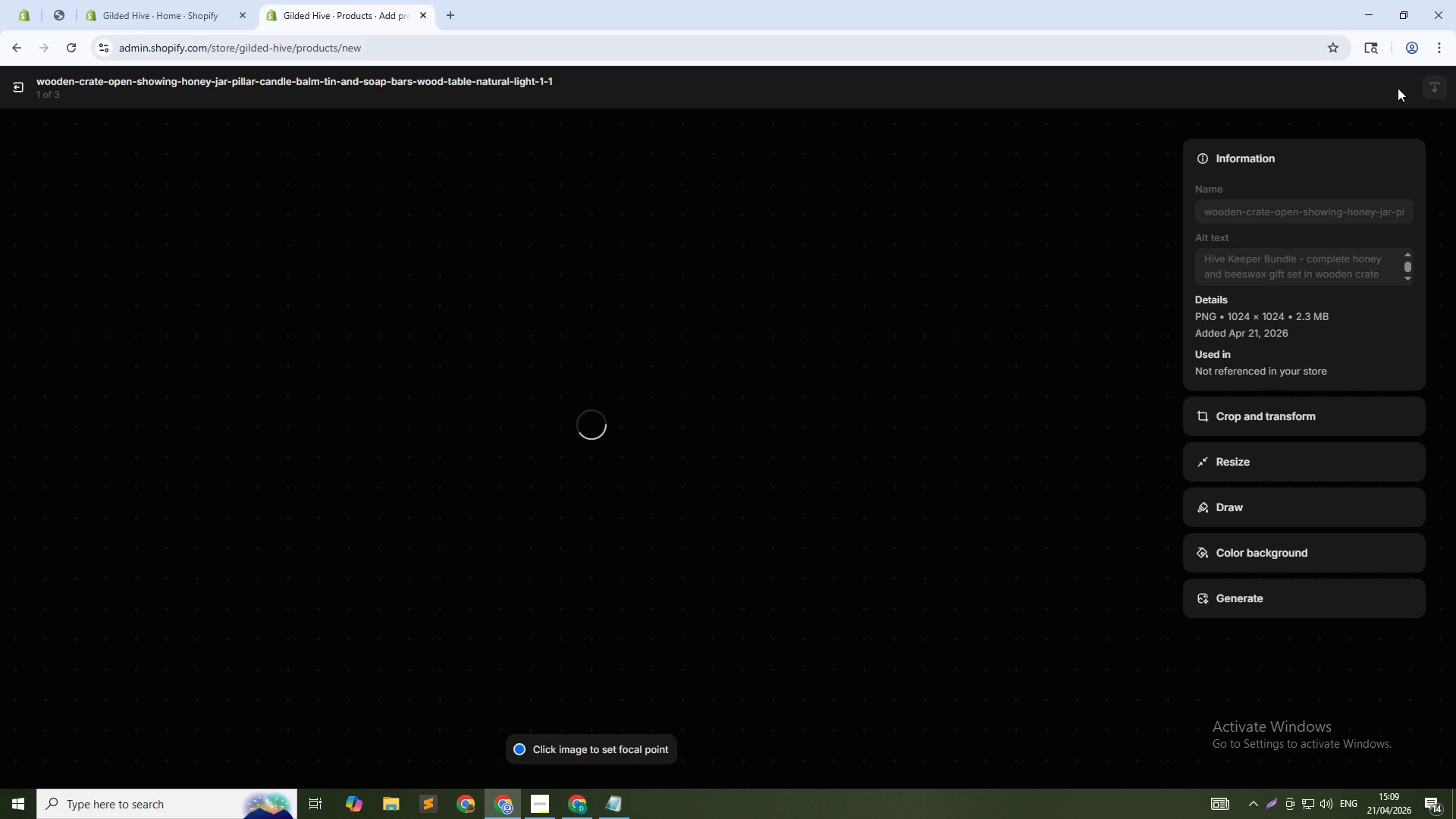 
left_click([1145, 458])
 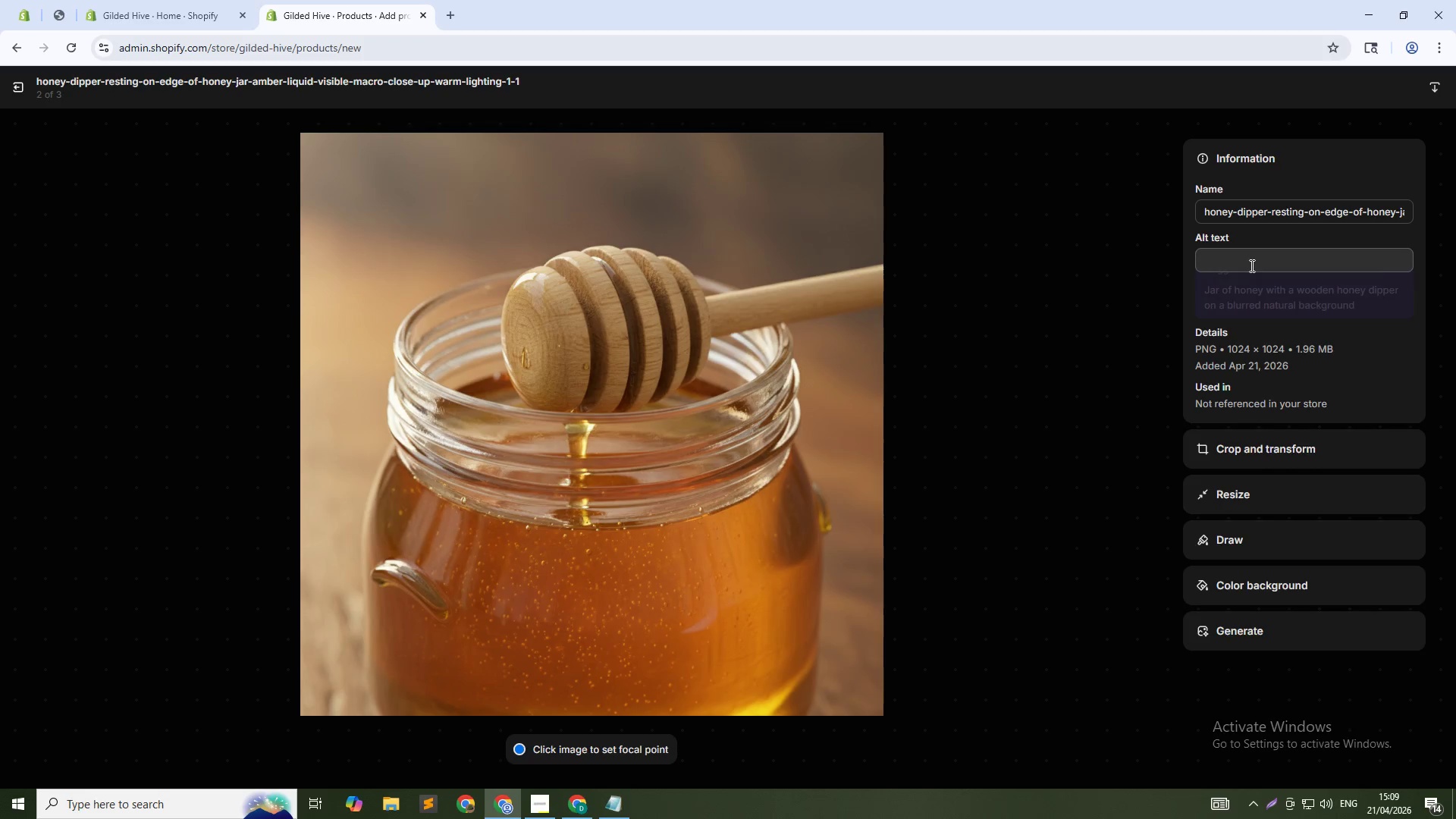 
left_click([1254, 262])
 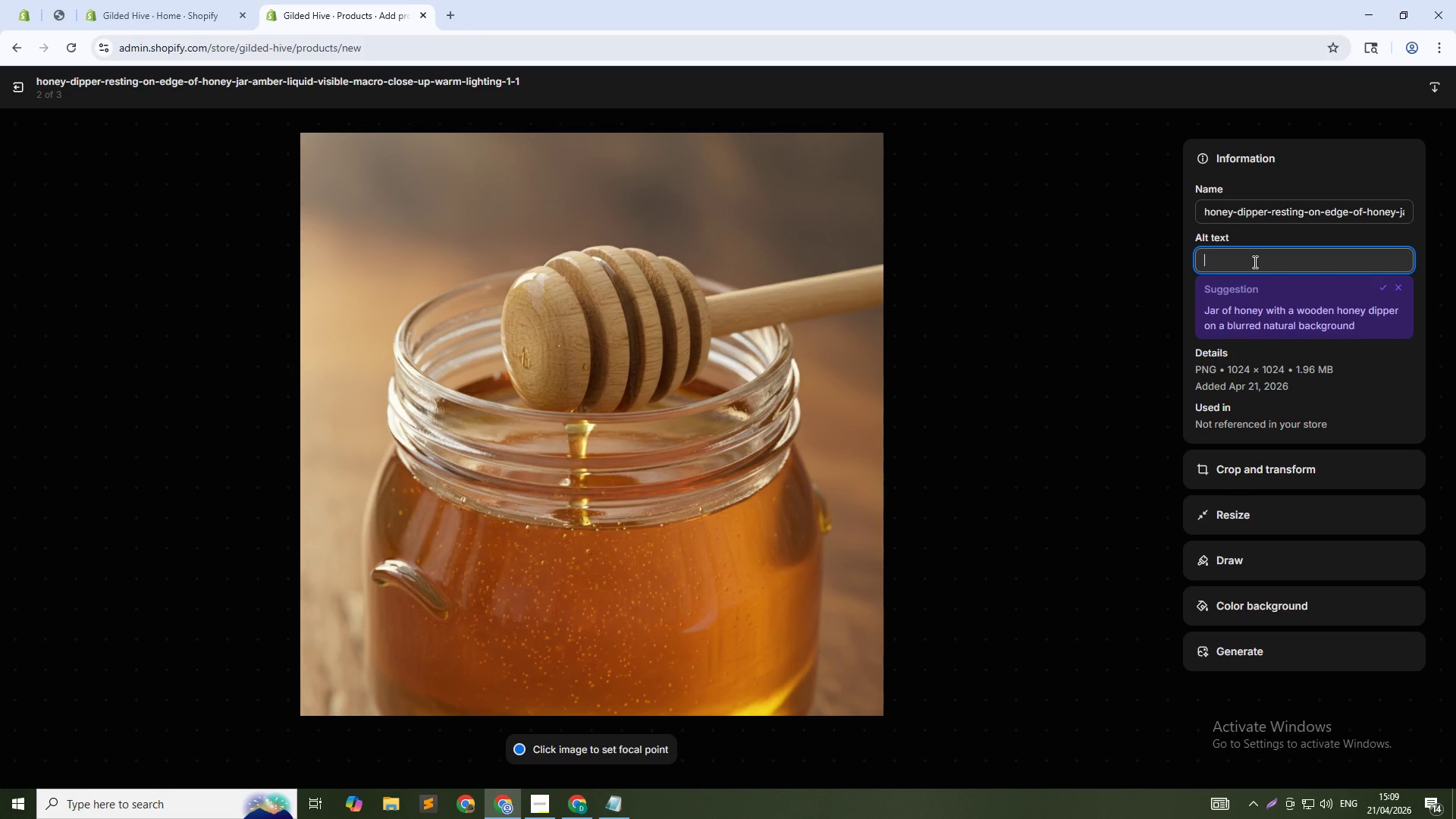 
type(Raw honey with wod)
key(Backspace)
type(oden dipper - fo)
key(Backspace)
type(rom The  Hive Keeper Bundle)
 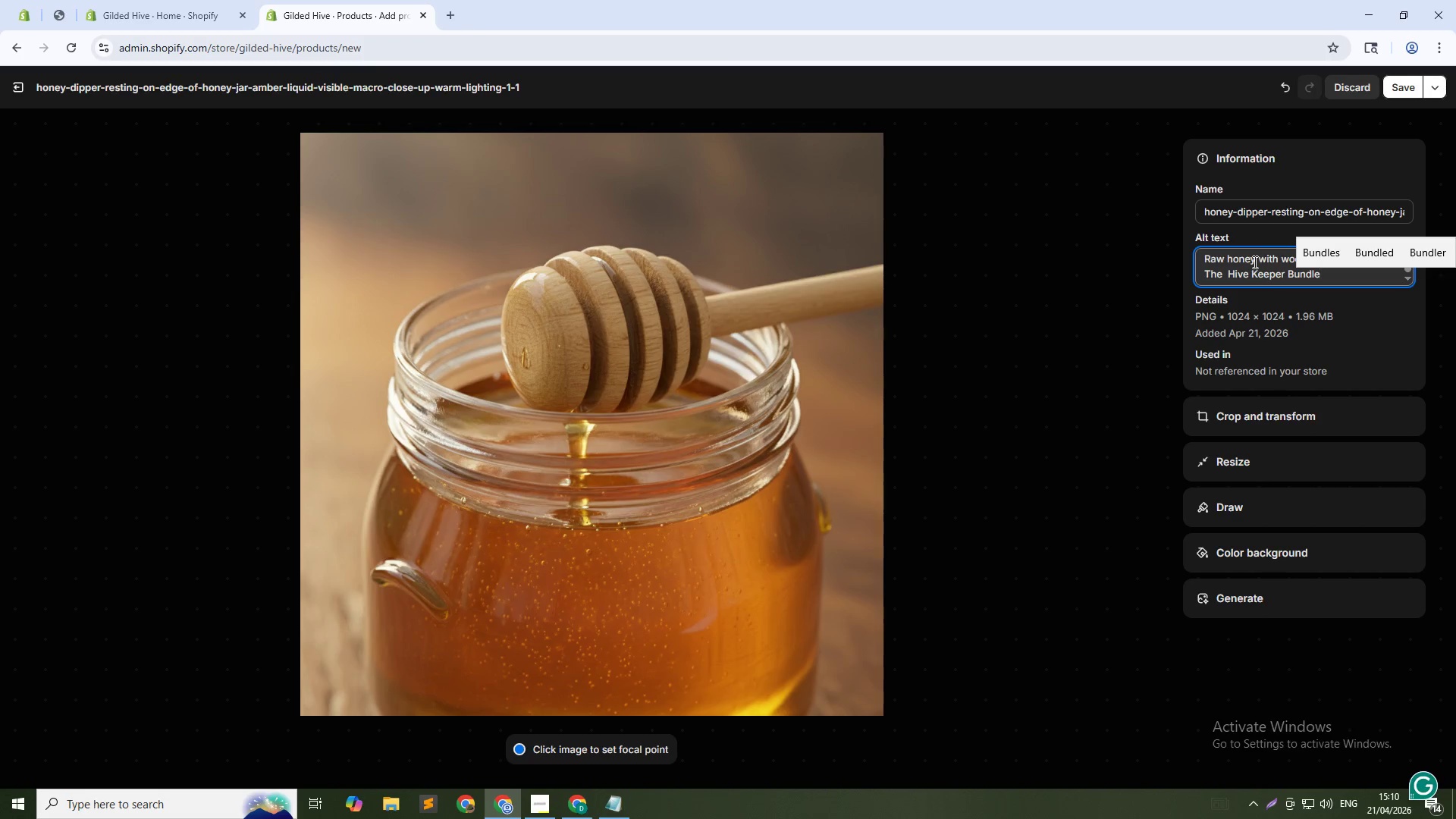 
left_click([1407, 89])
 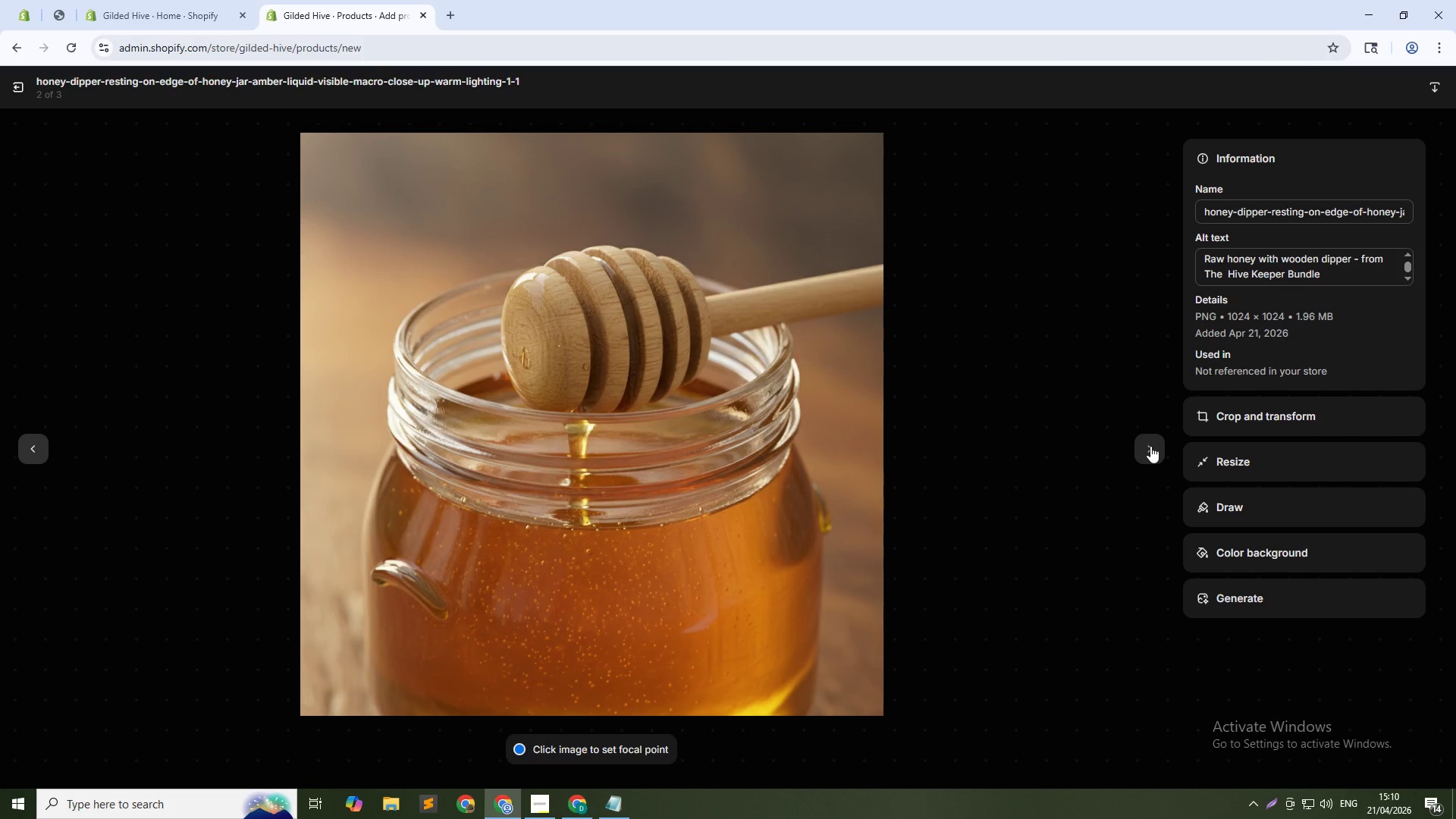 
left_click([1150, 446])
 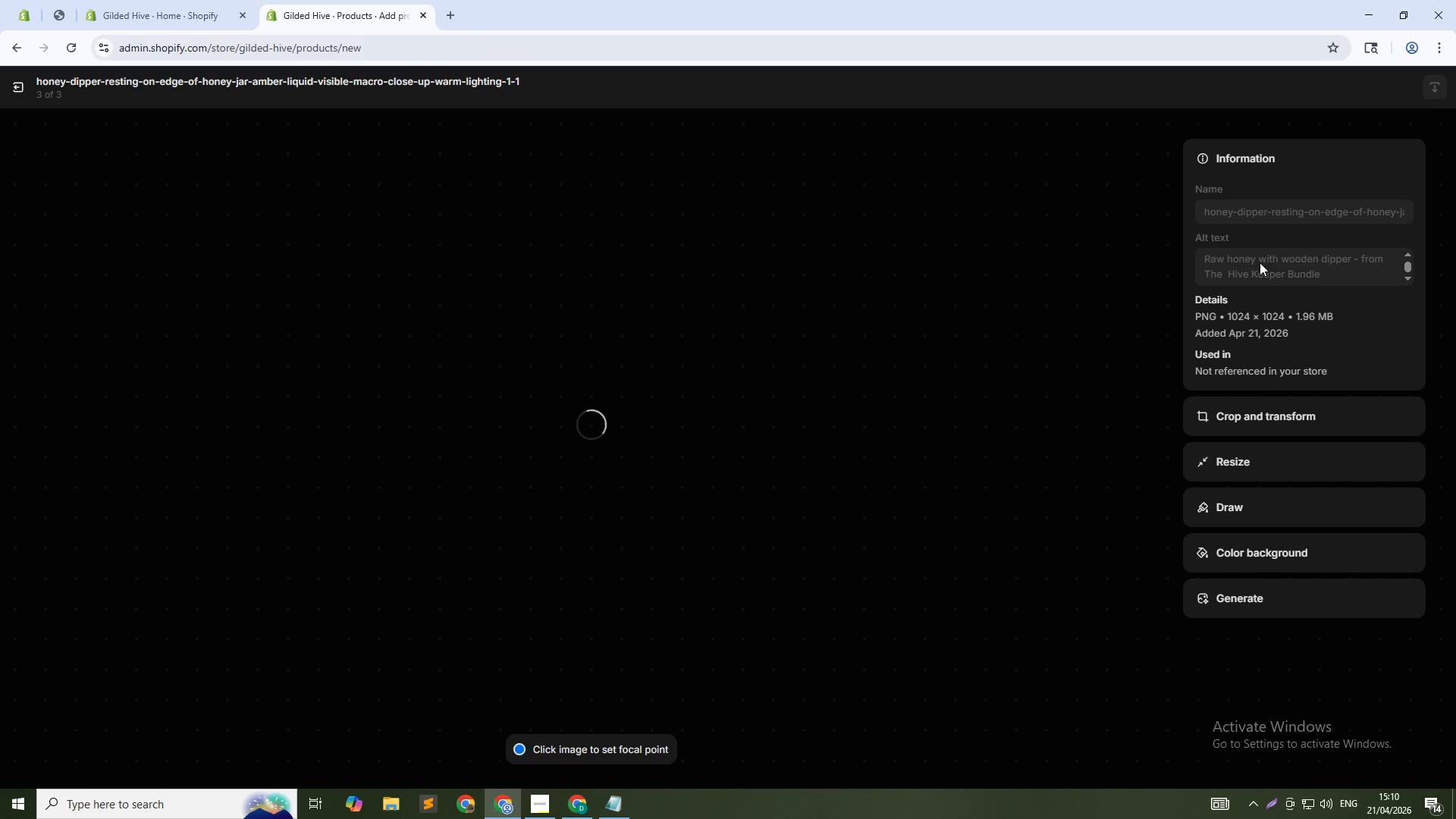 
left_click([1270, 260])
 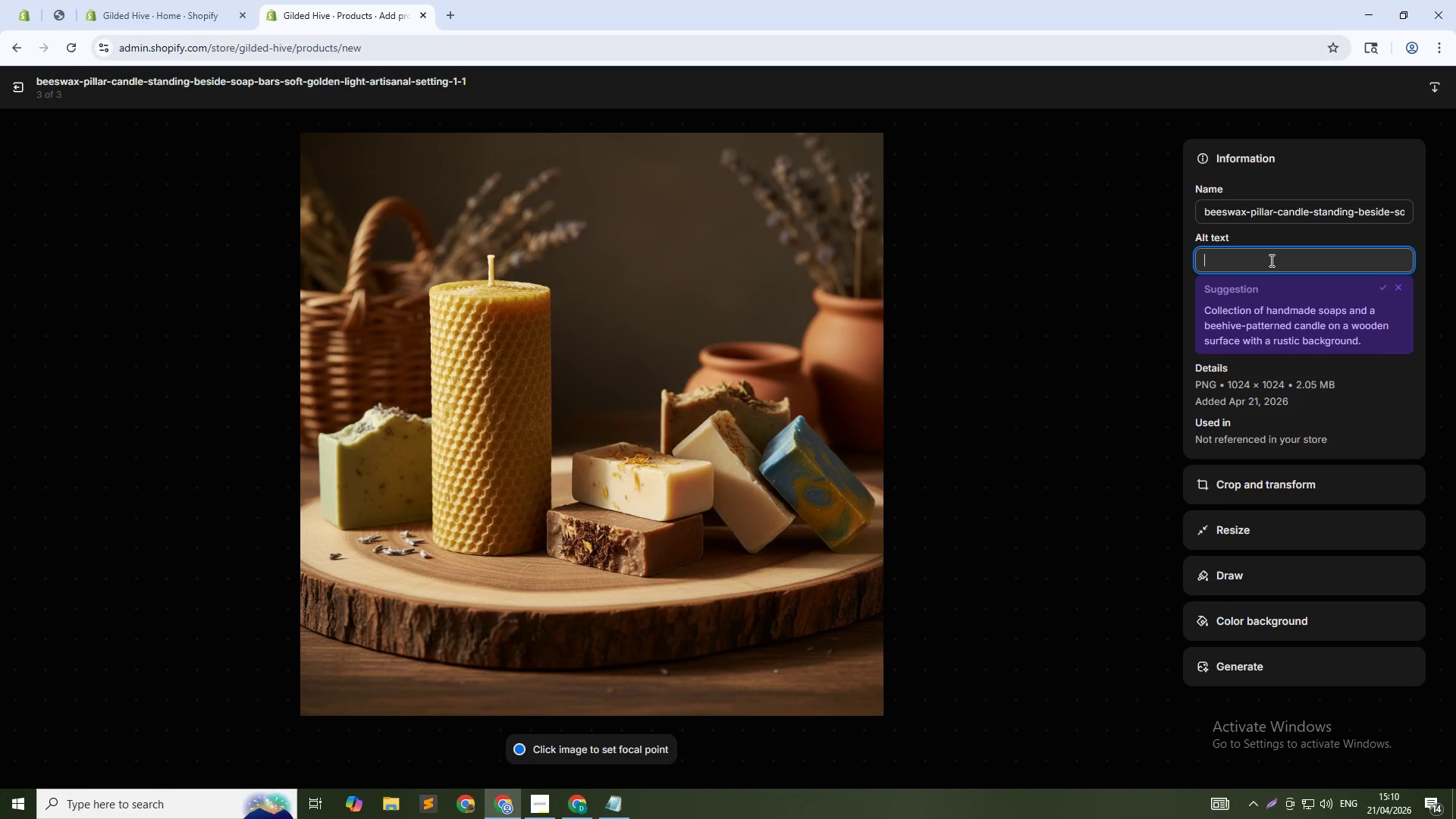 
type(Beeswax pillar cna)
key(Backspace)
key(Backspace)
type(andle gift set for honey lovers)
 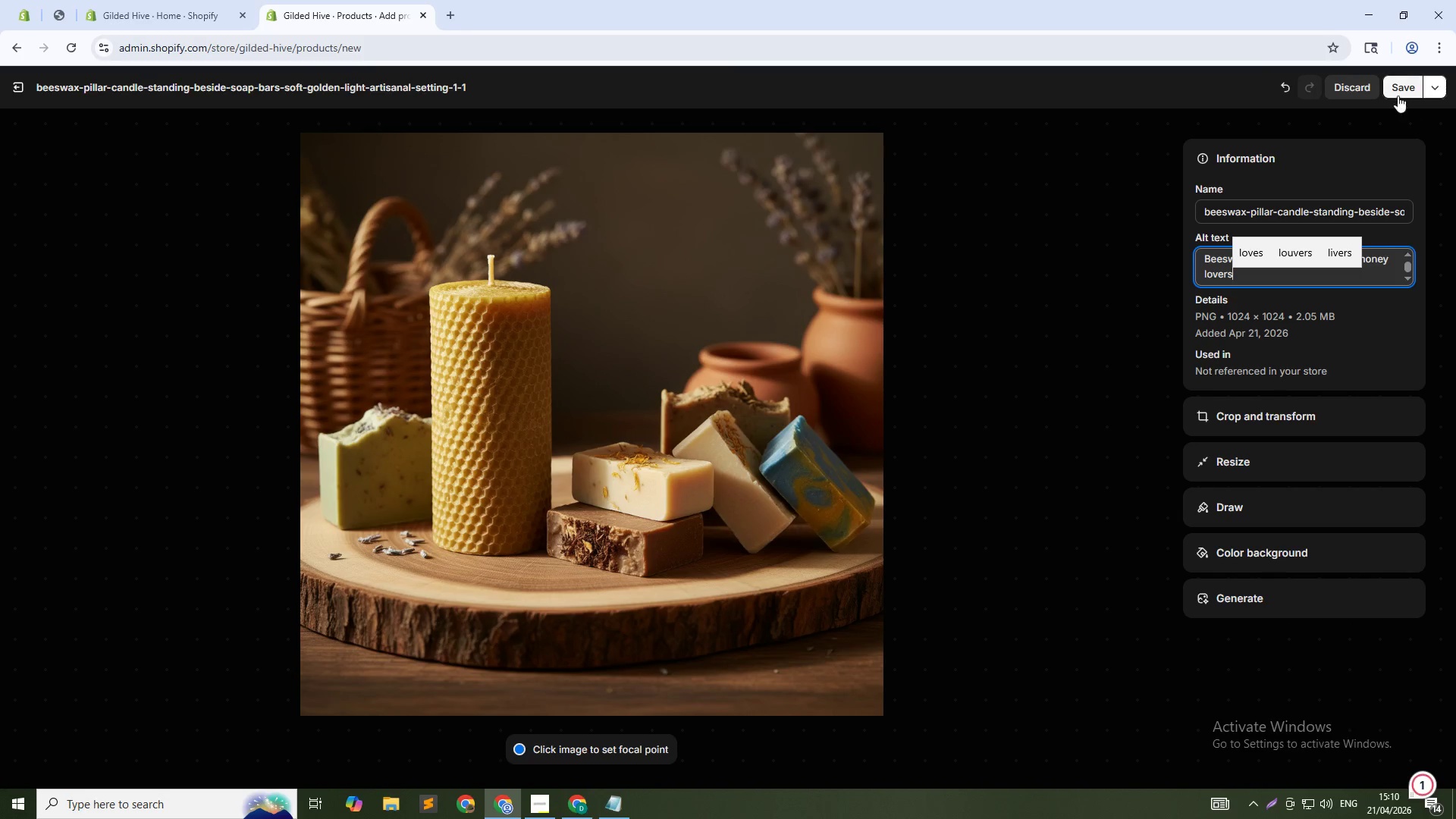 
left_click([1407, 89])
 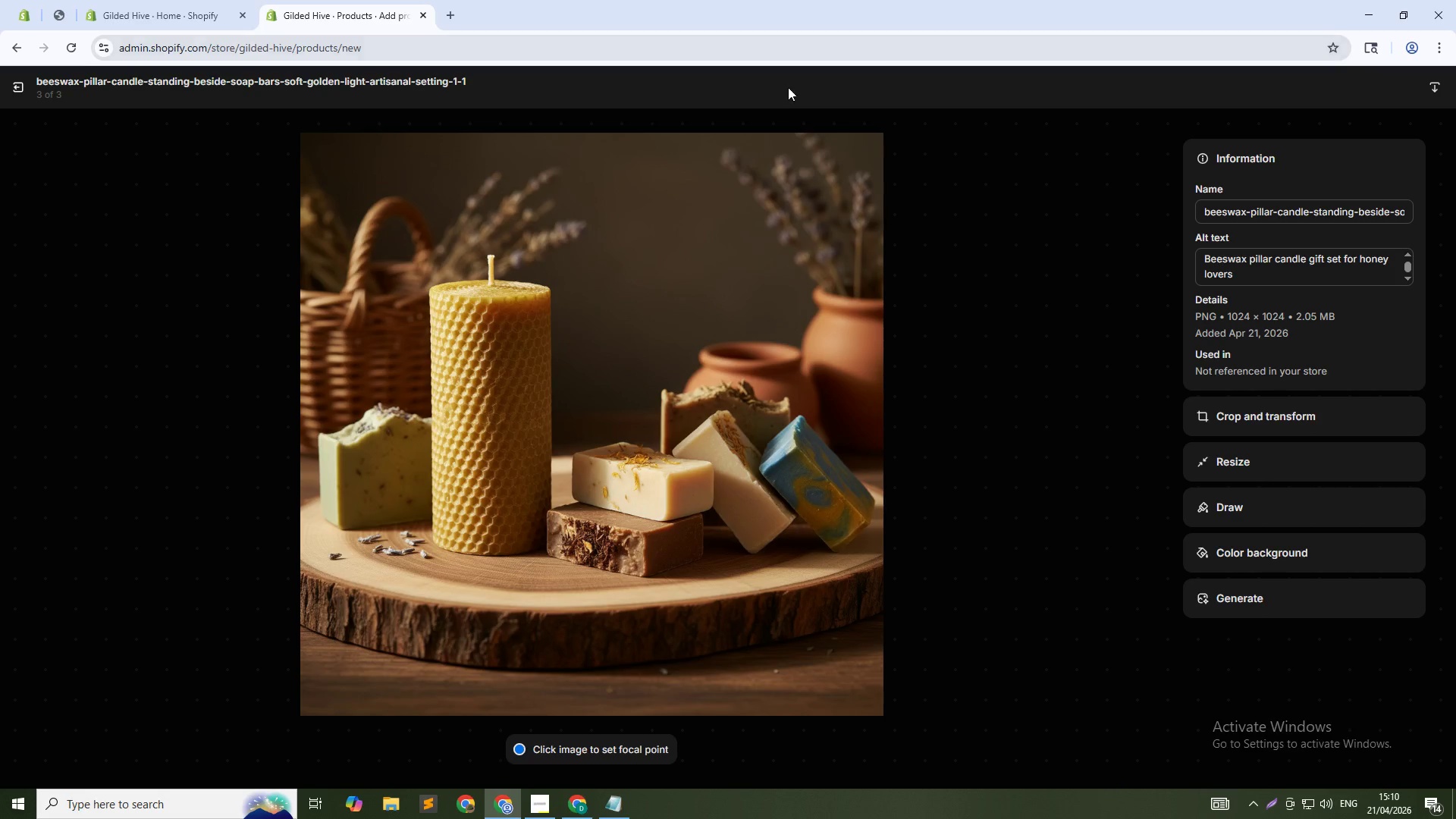 
left_click([14, 86])
 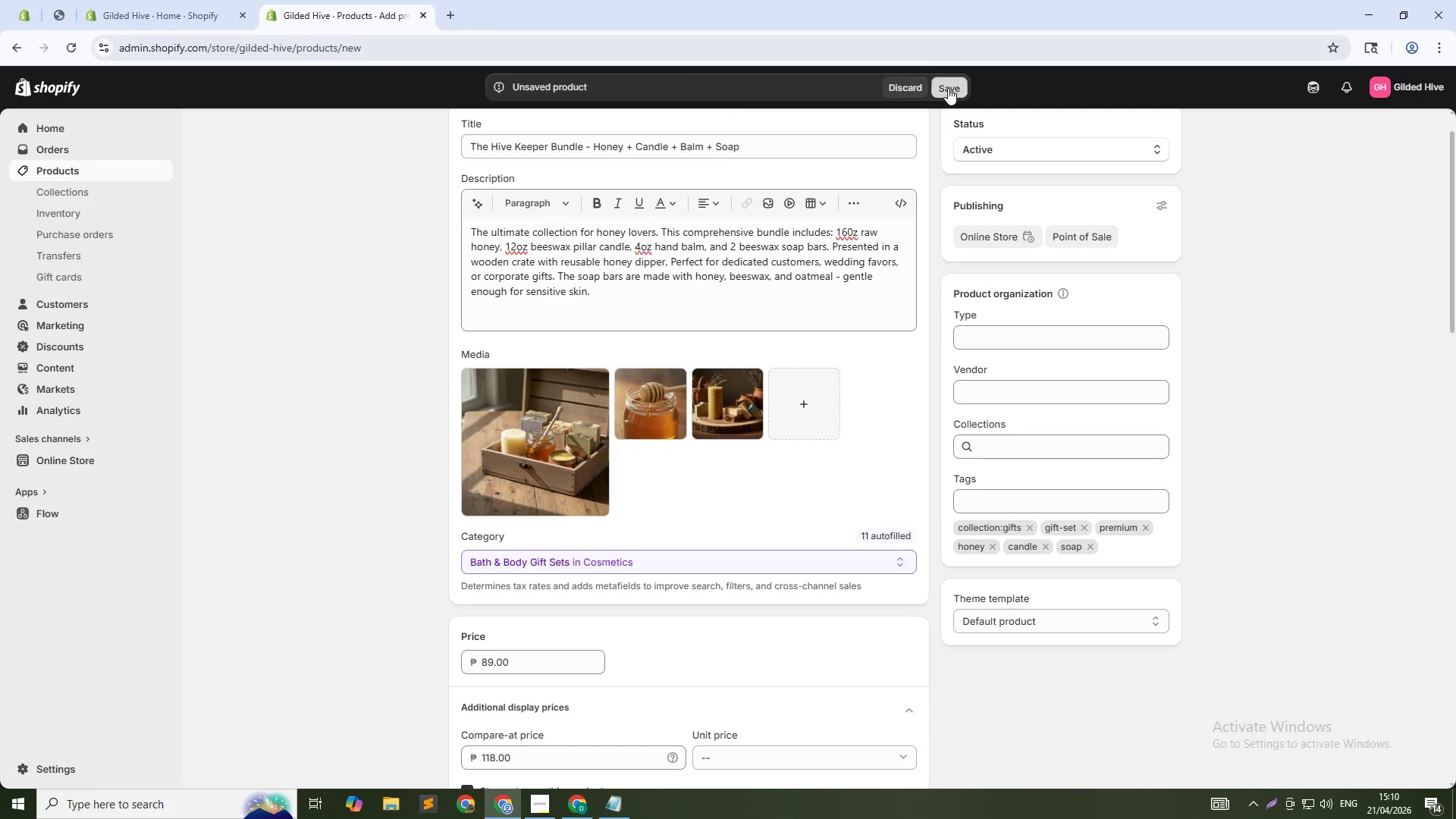 
left_click([948, 88])
 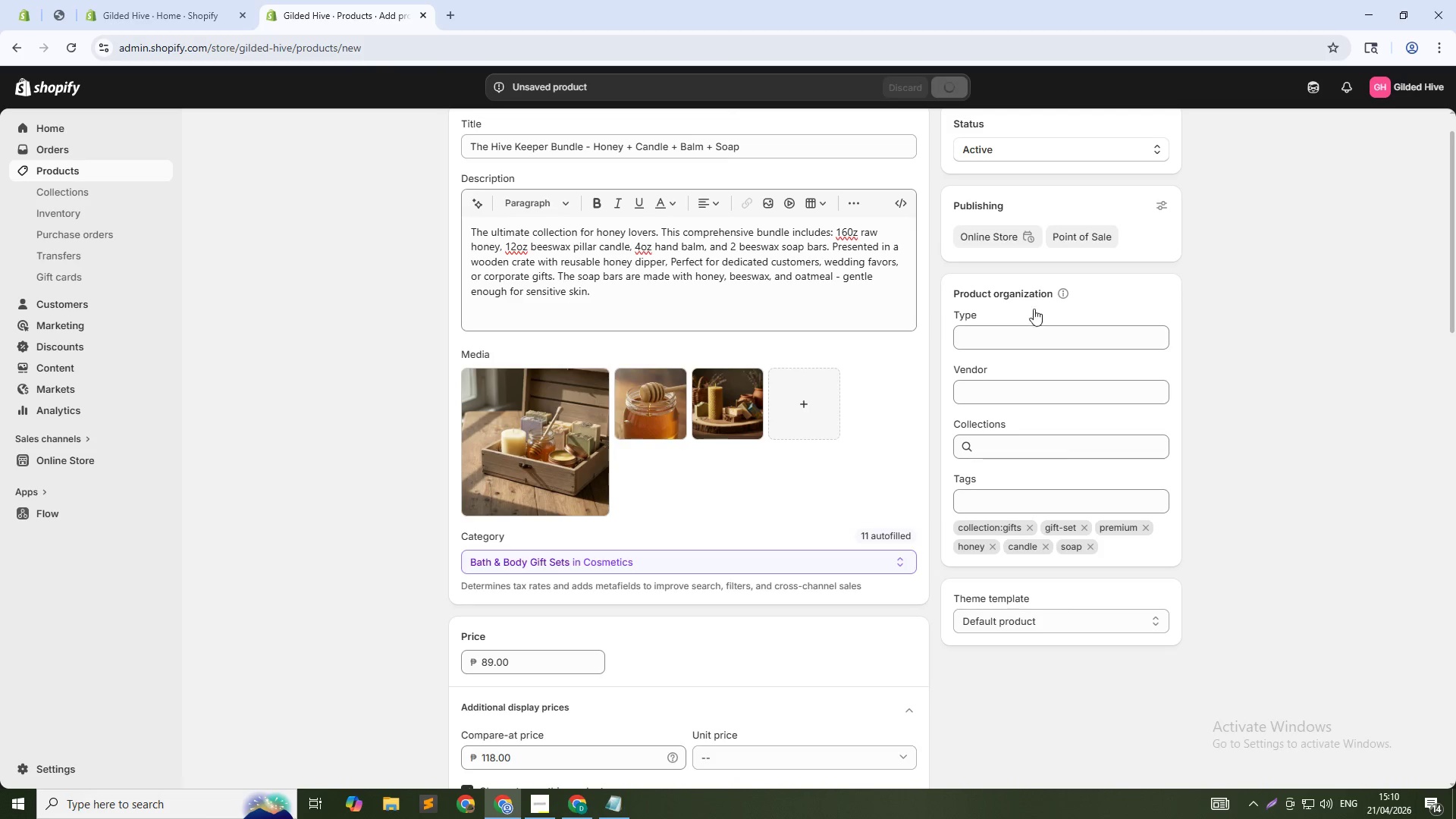 
left_click([1027, 326])
 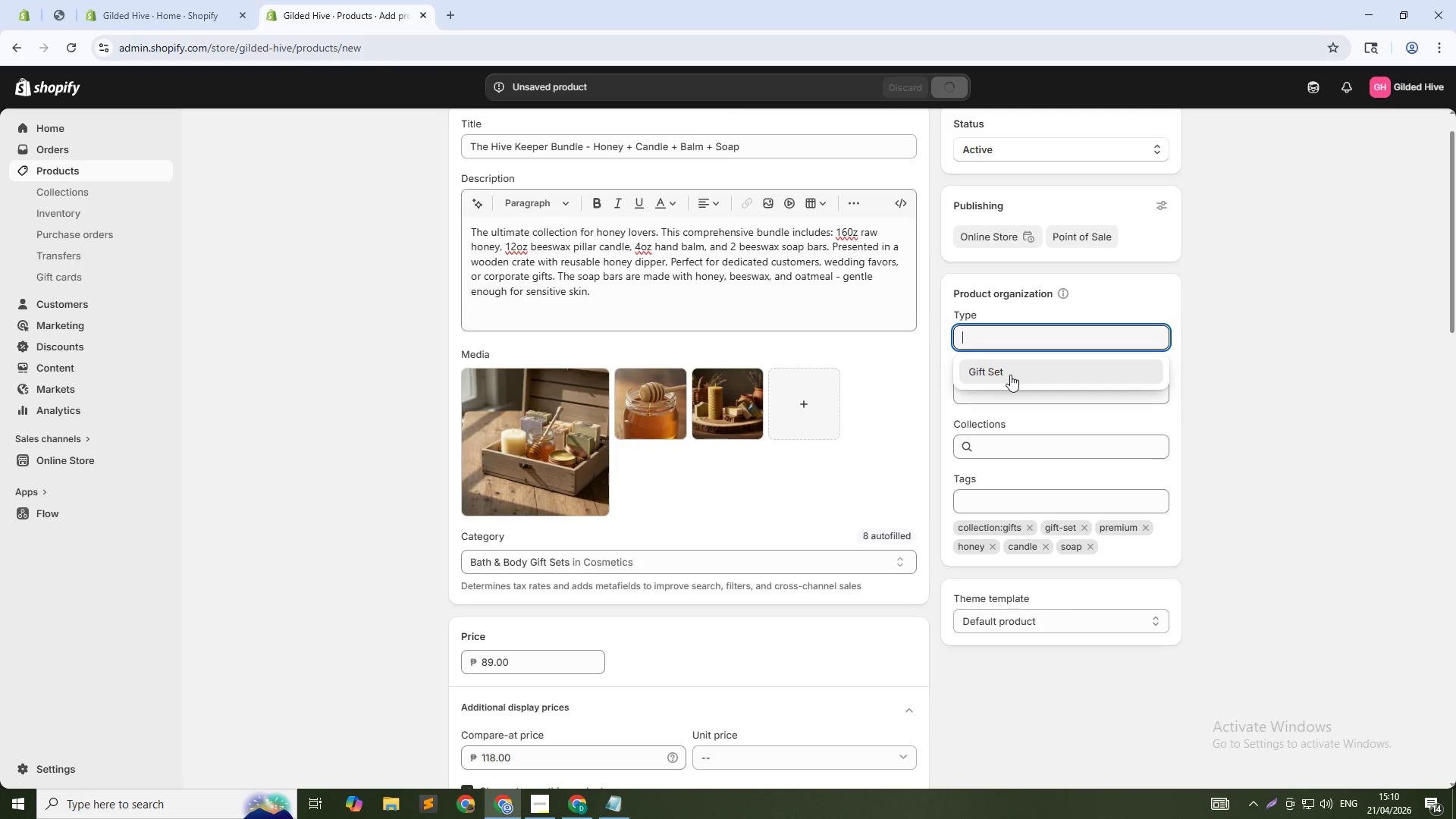 
left_click([1010, 375])
 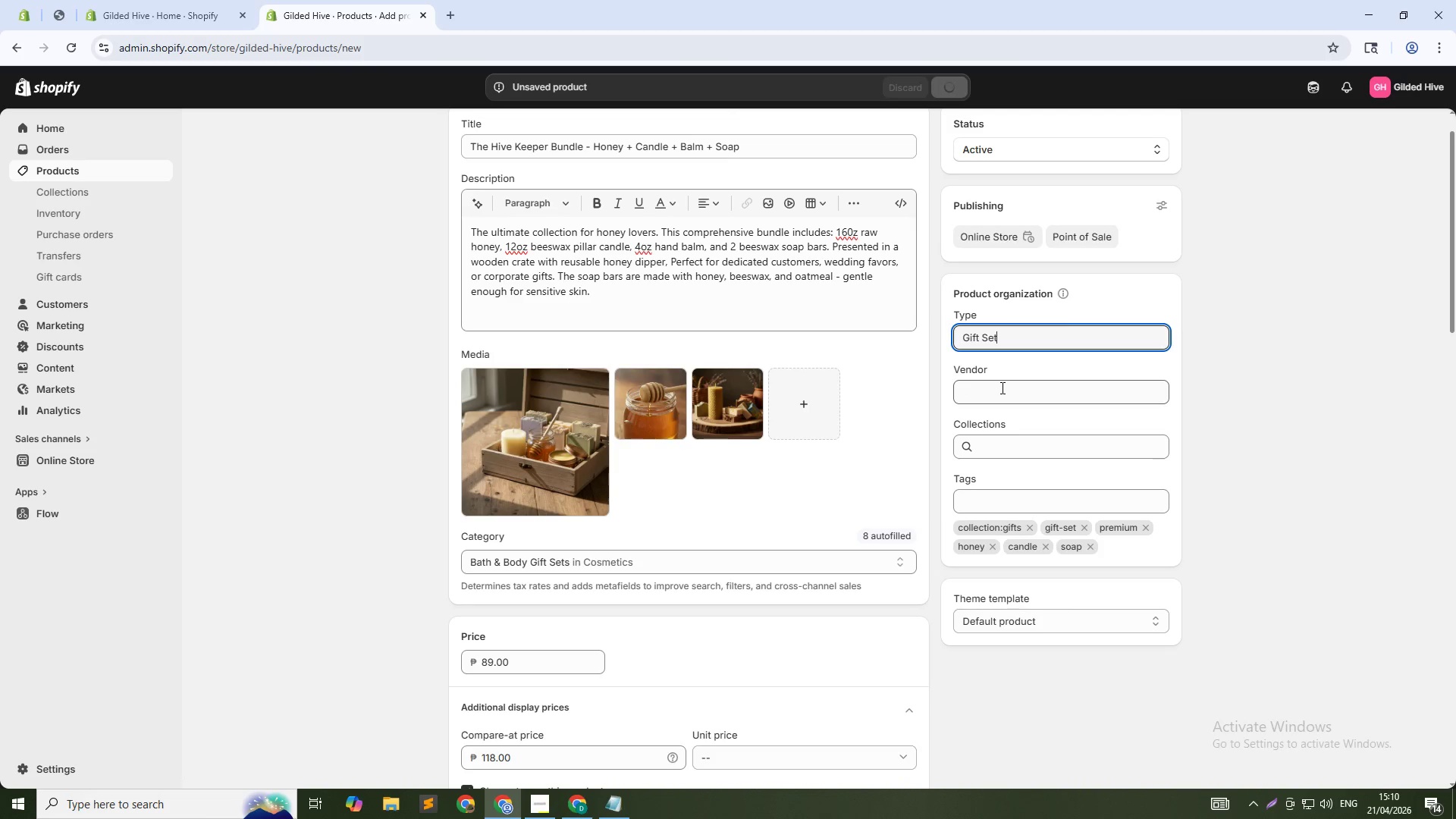 
left_click([1001, 388])
 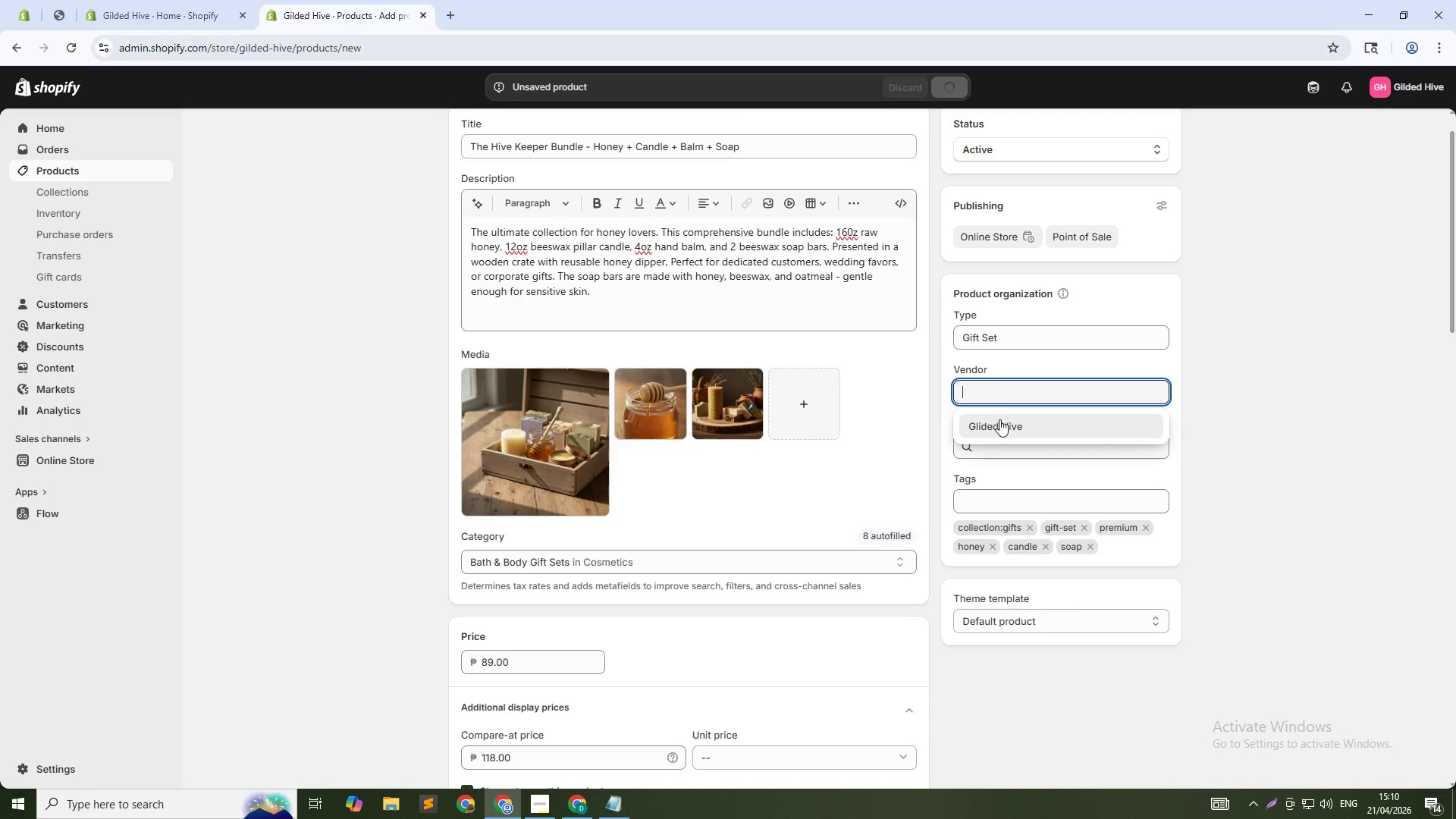 
left_click([999, 419])
 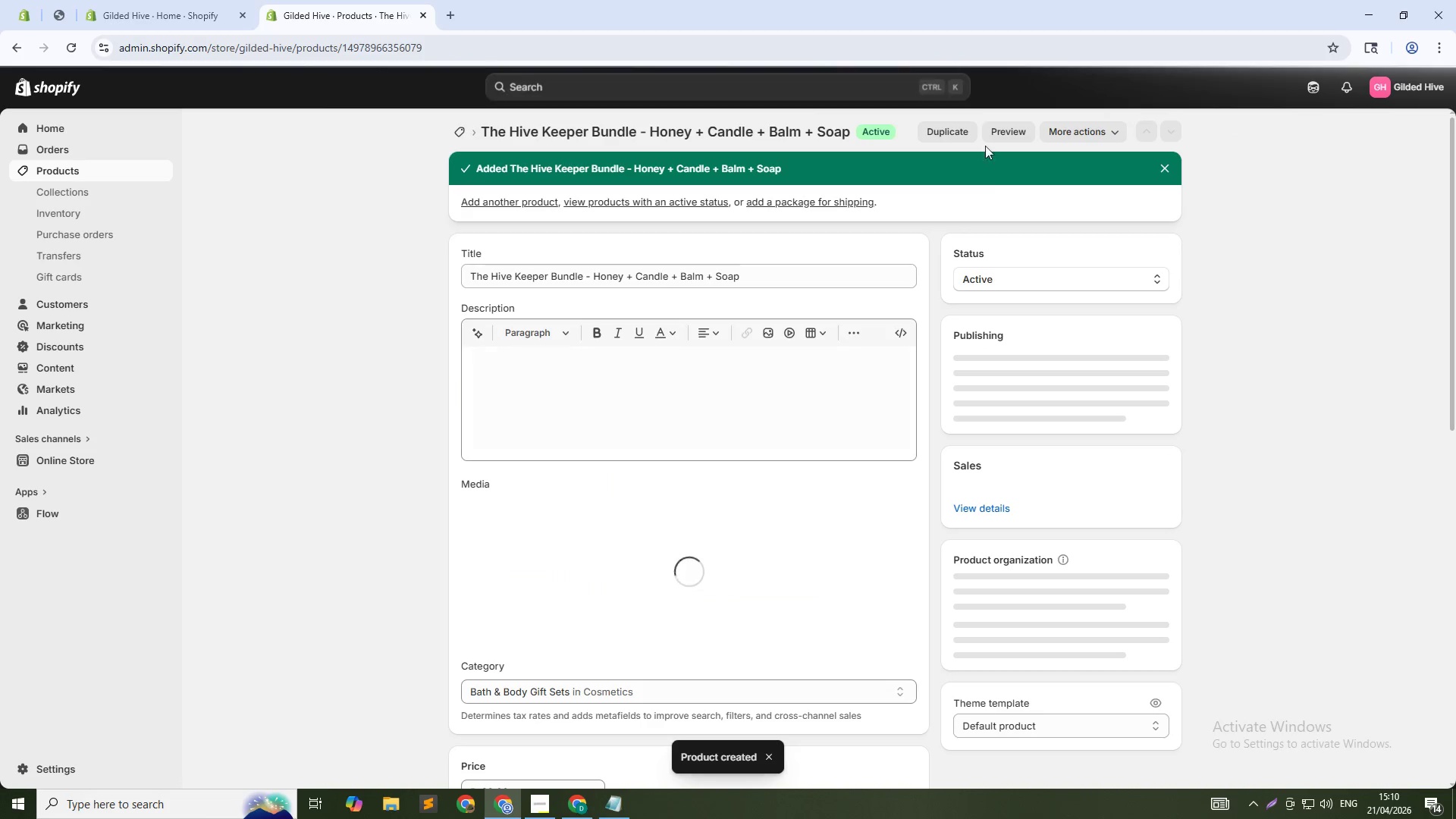 
wait(5.55)
 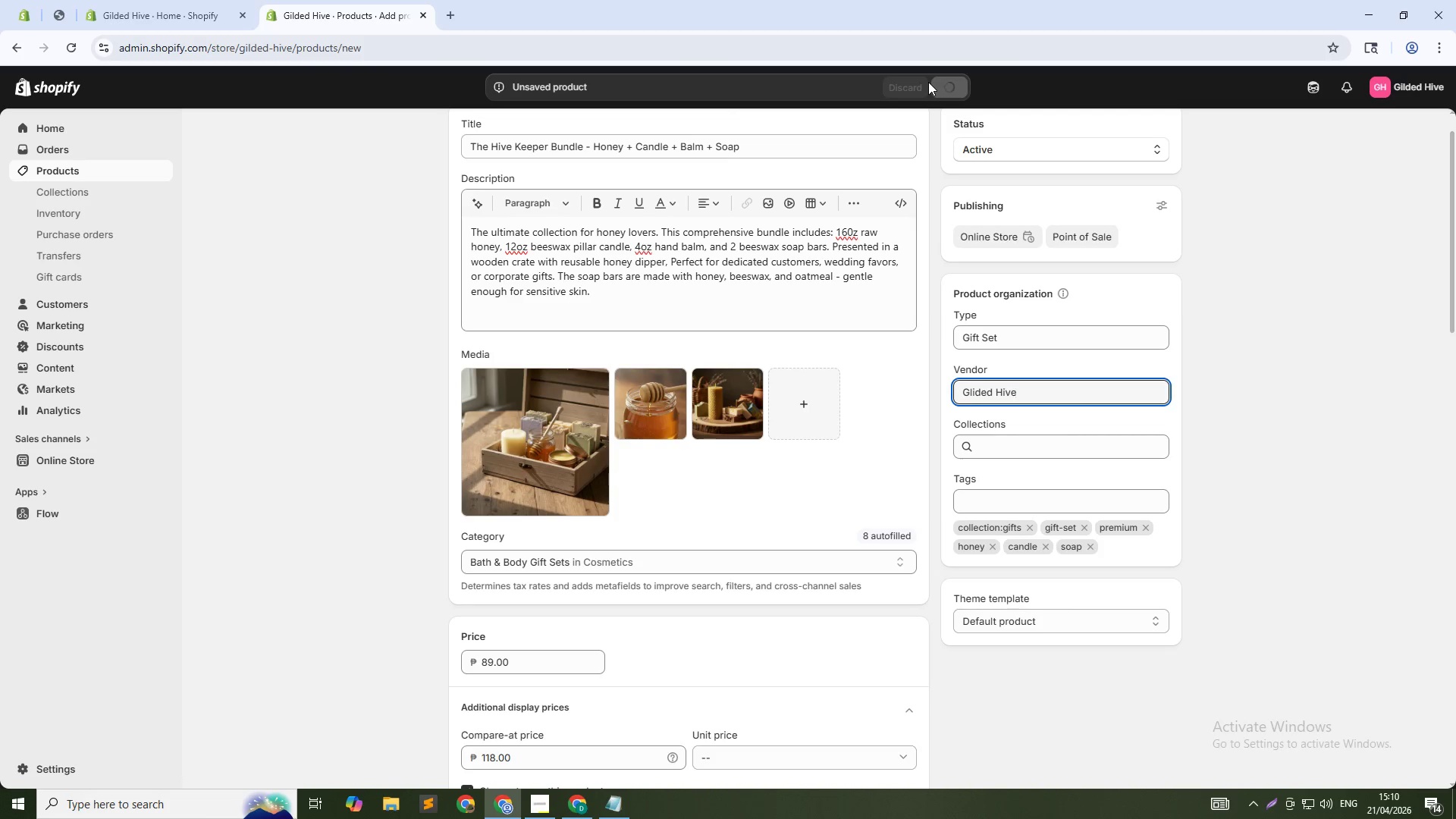 
scroll: coordinate [1007, 424], scroll_direction: down, amount: 1.0
 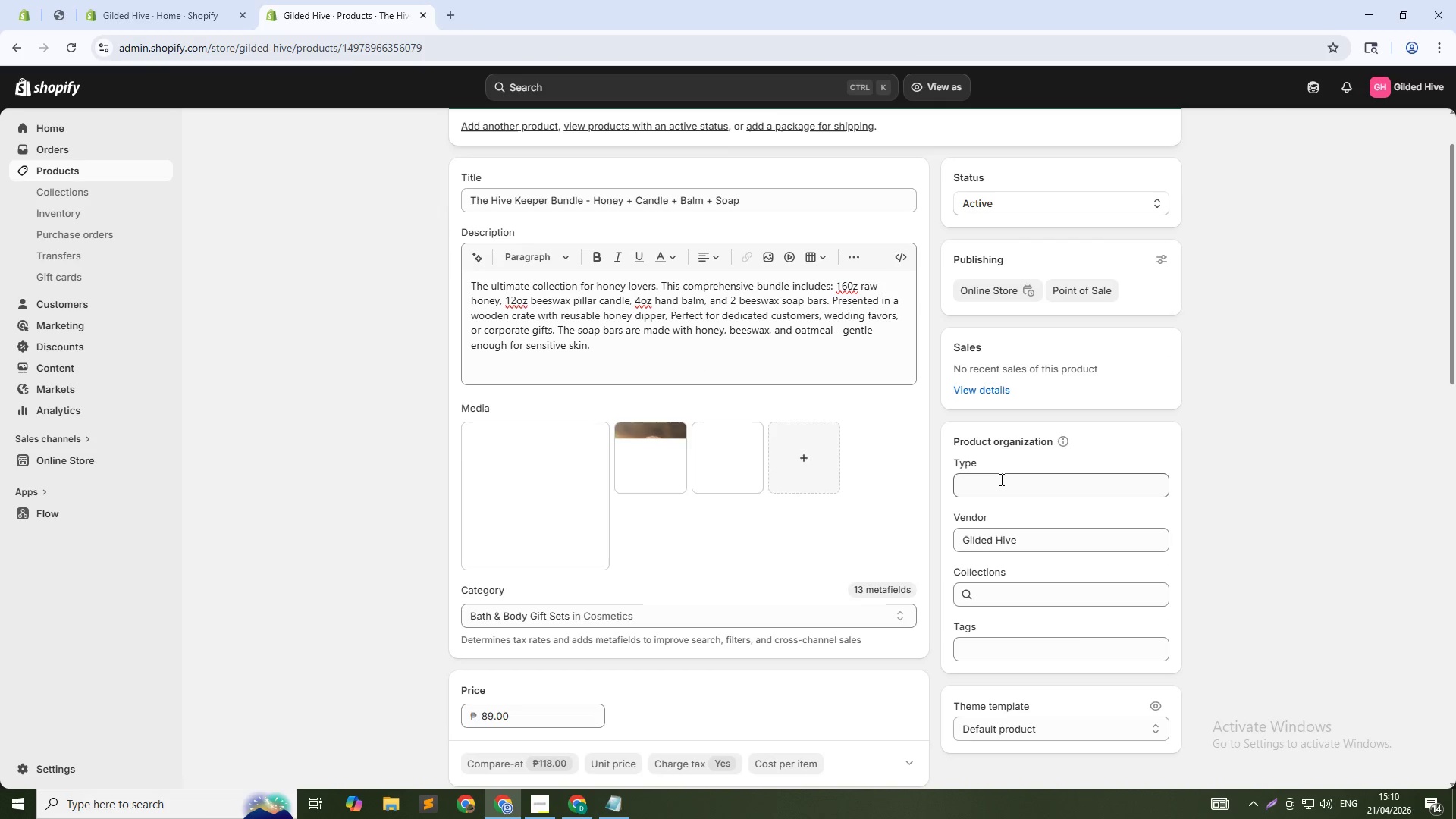 
left_click([999, 480])
 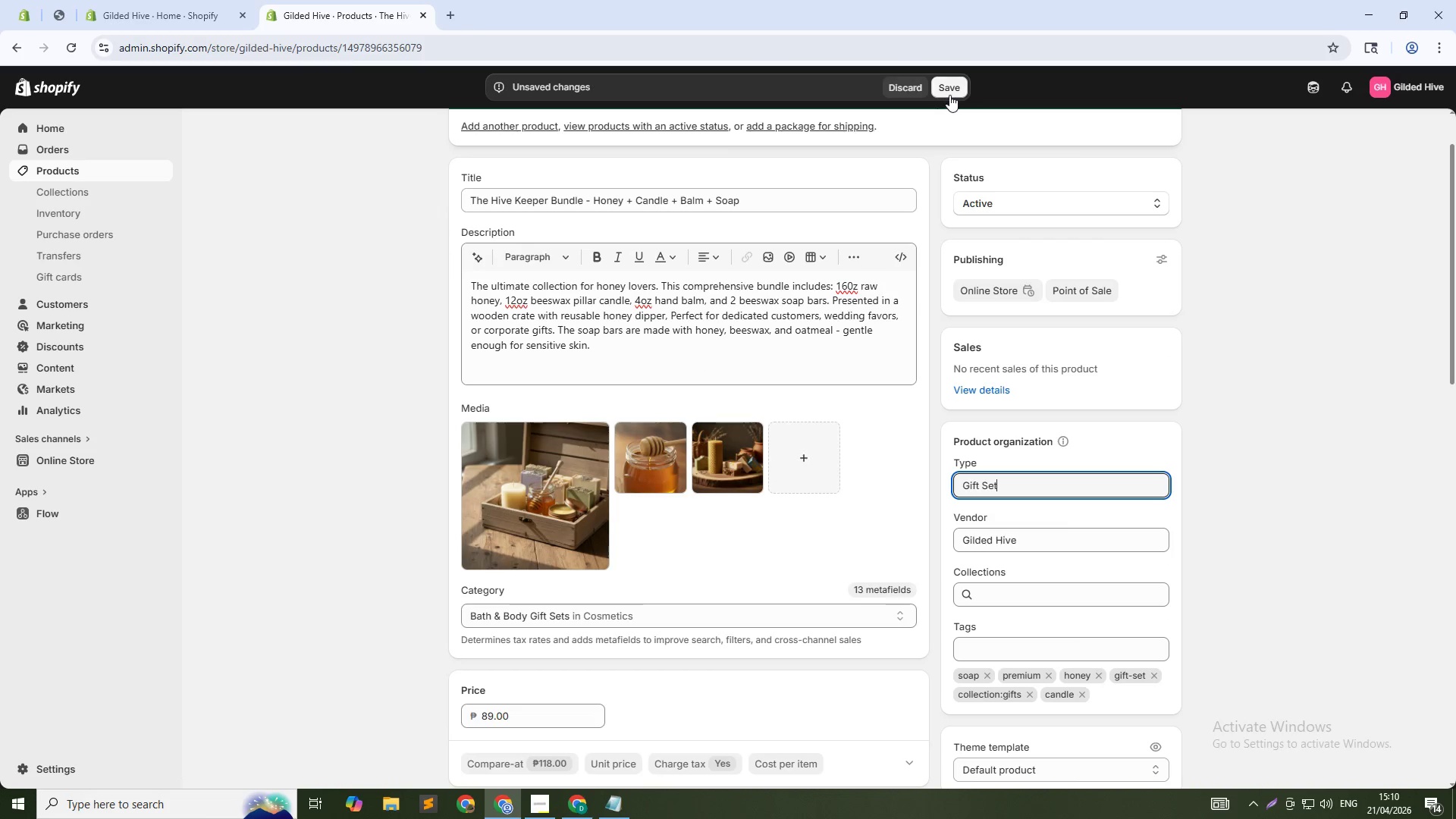 
left_click([949, 95])
 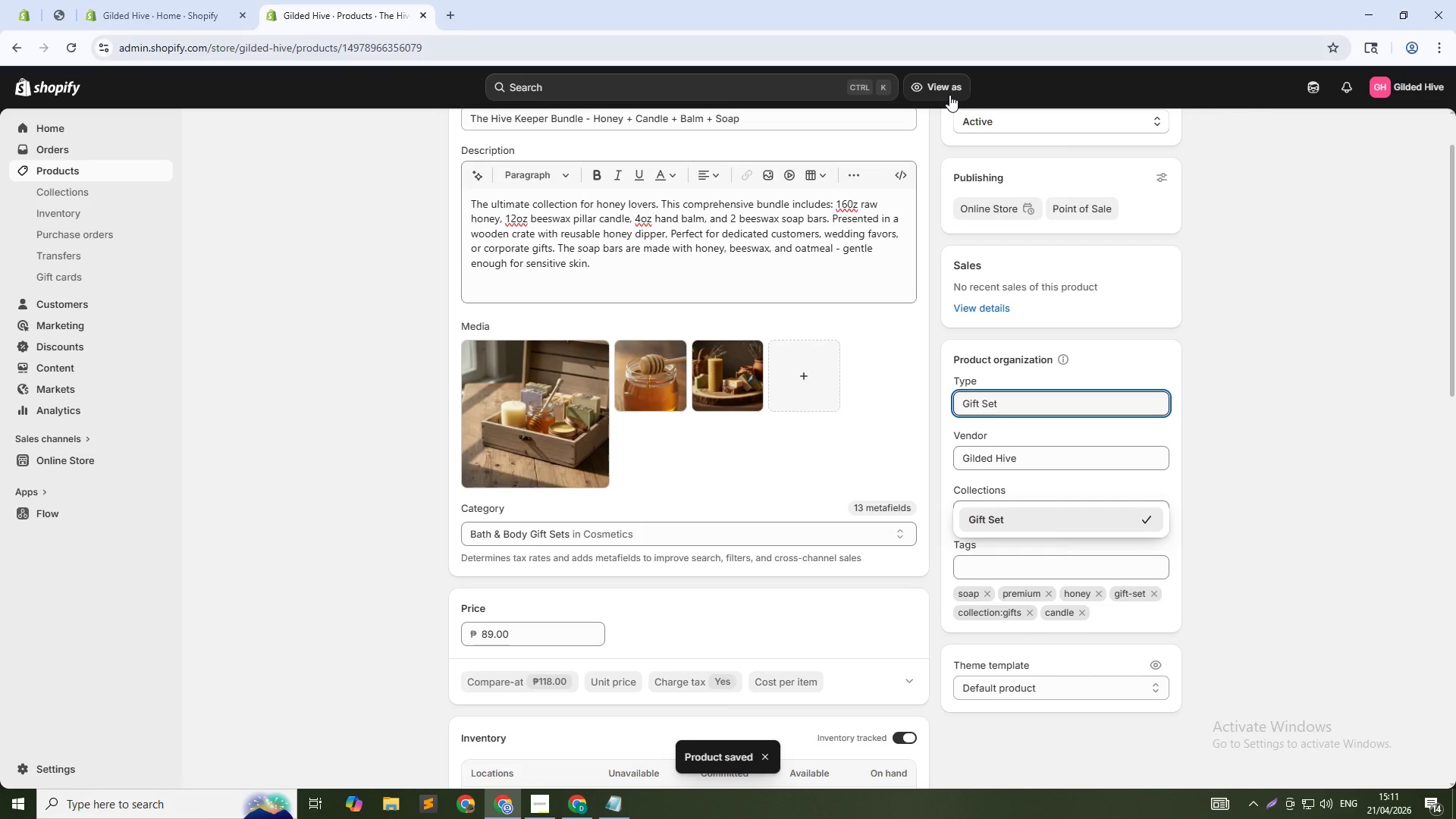 
wait(10.36)
 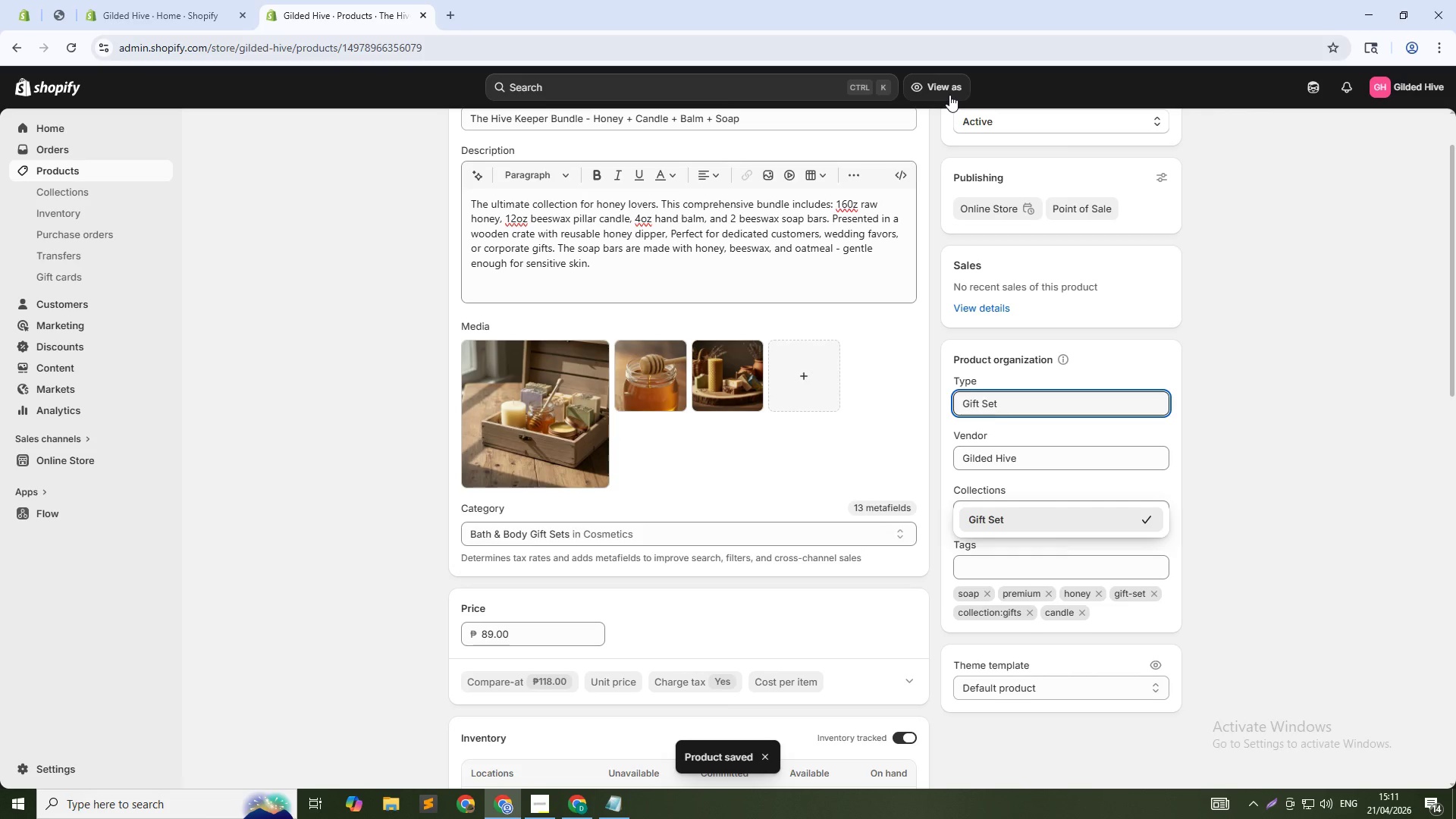 
scroll: coordinate [339, 118], scroll_direction: up, amount: 4.0
 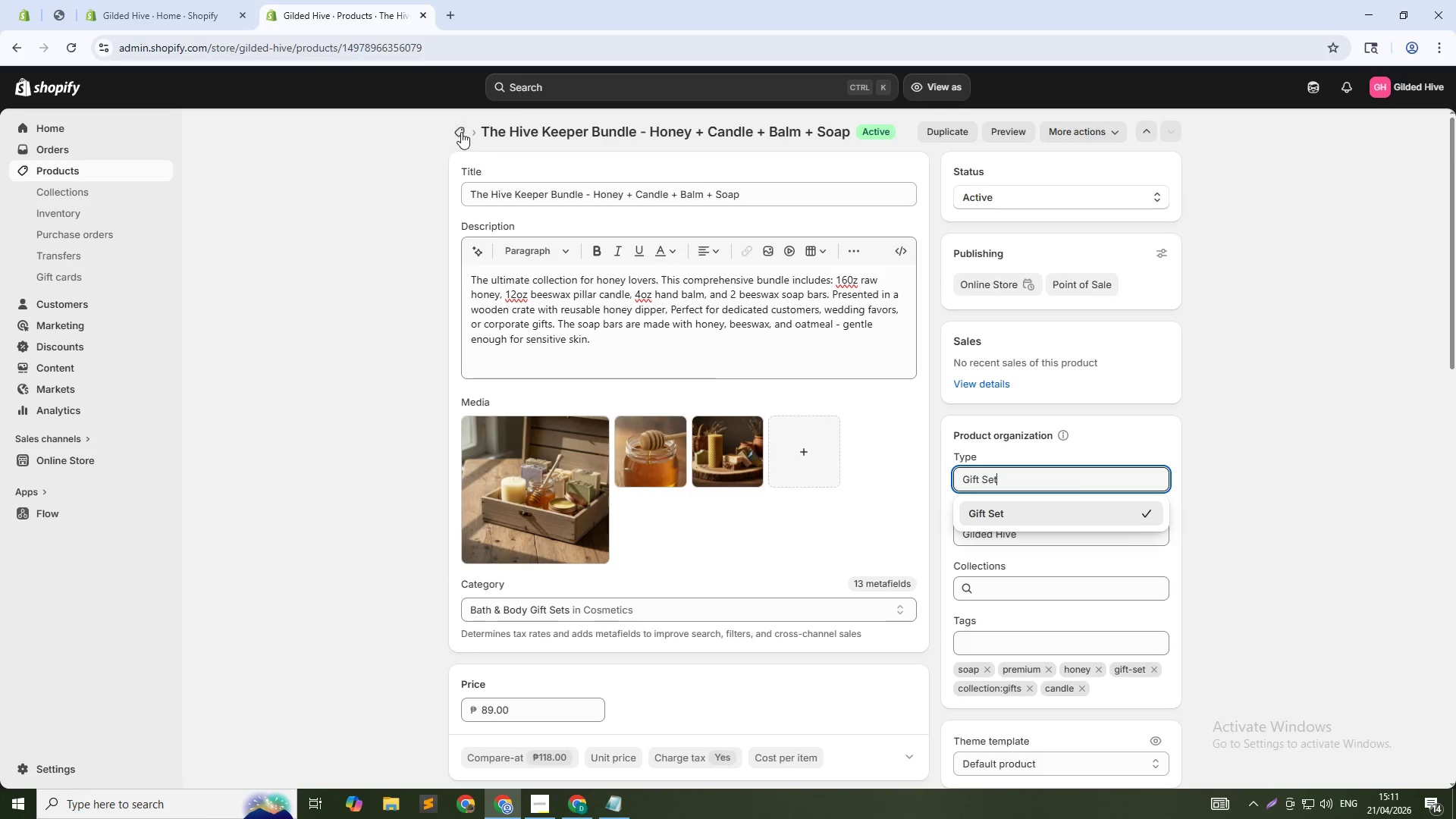 
left_click([462, 132])
 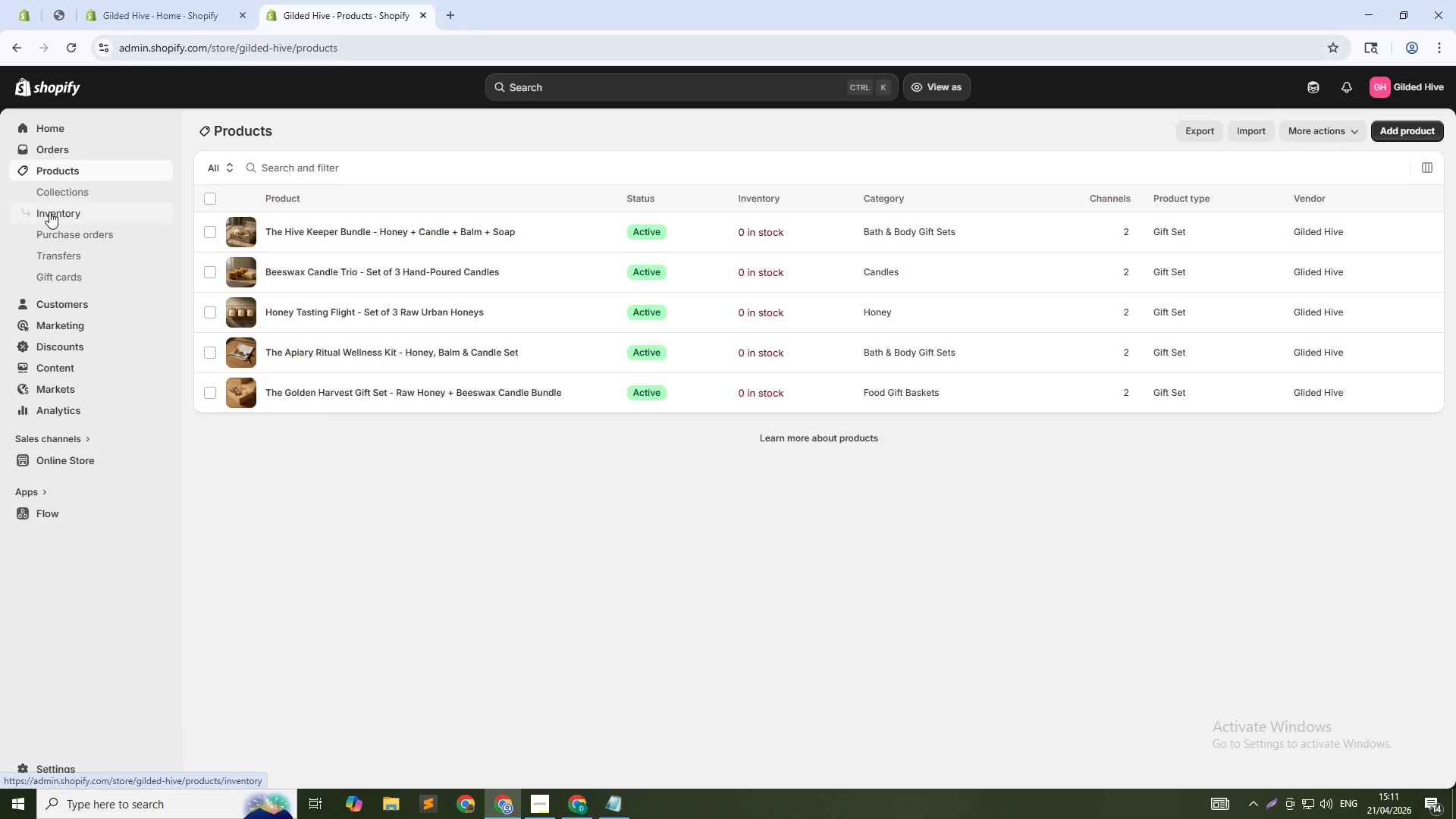 
wait(5.27)
 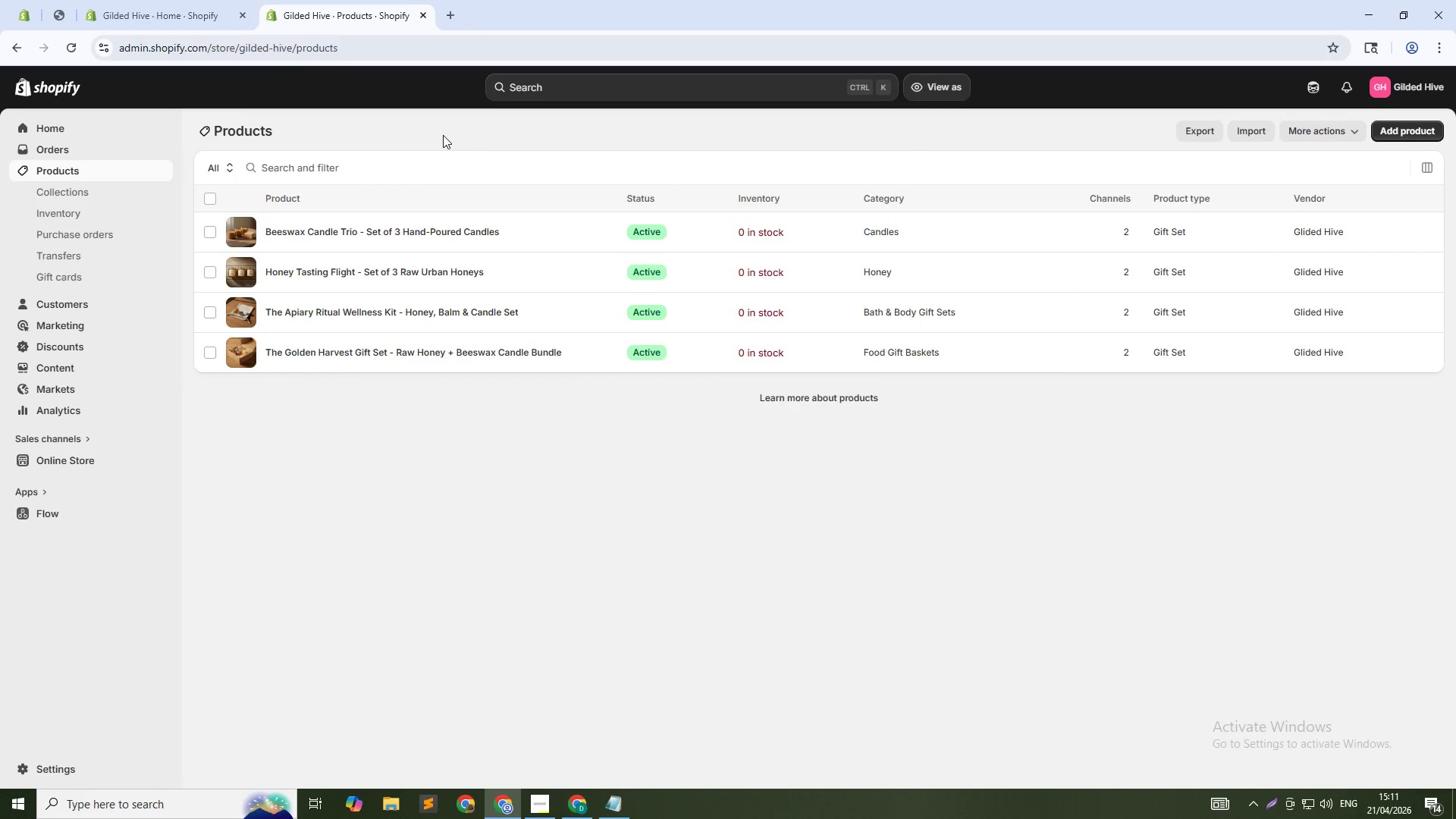 
left_click([1403, 136])
 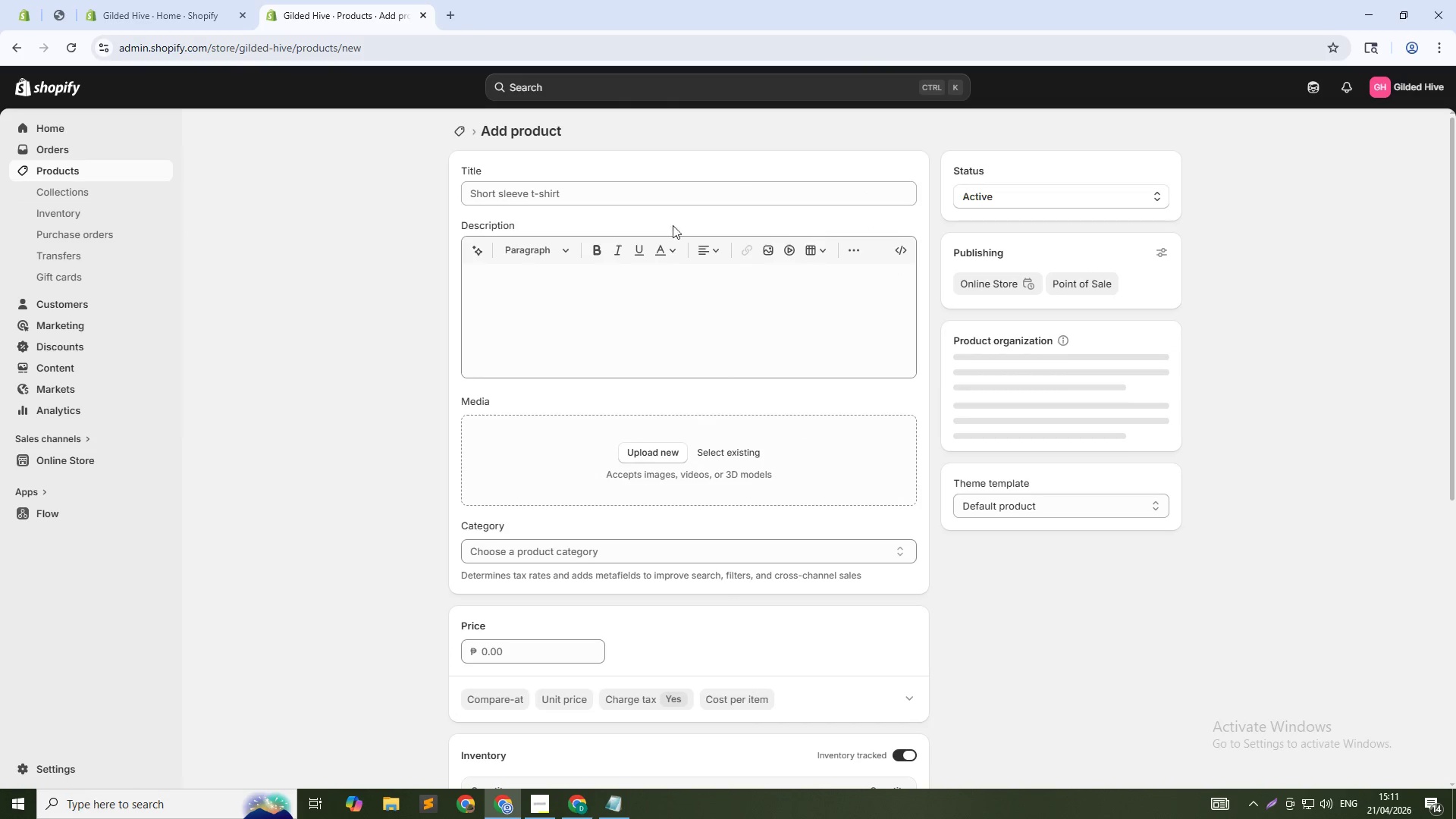 
left_click([645, 187])
 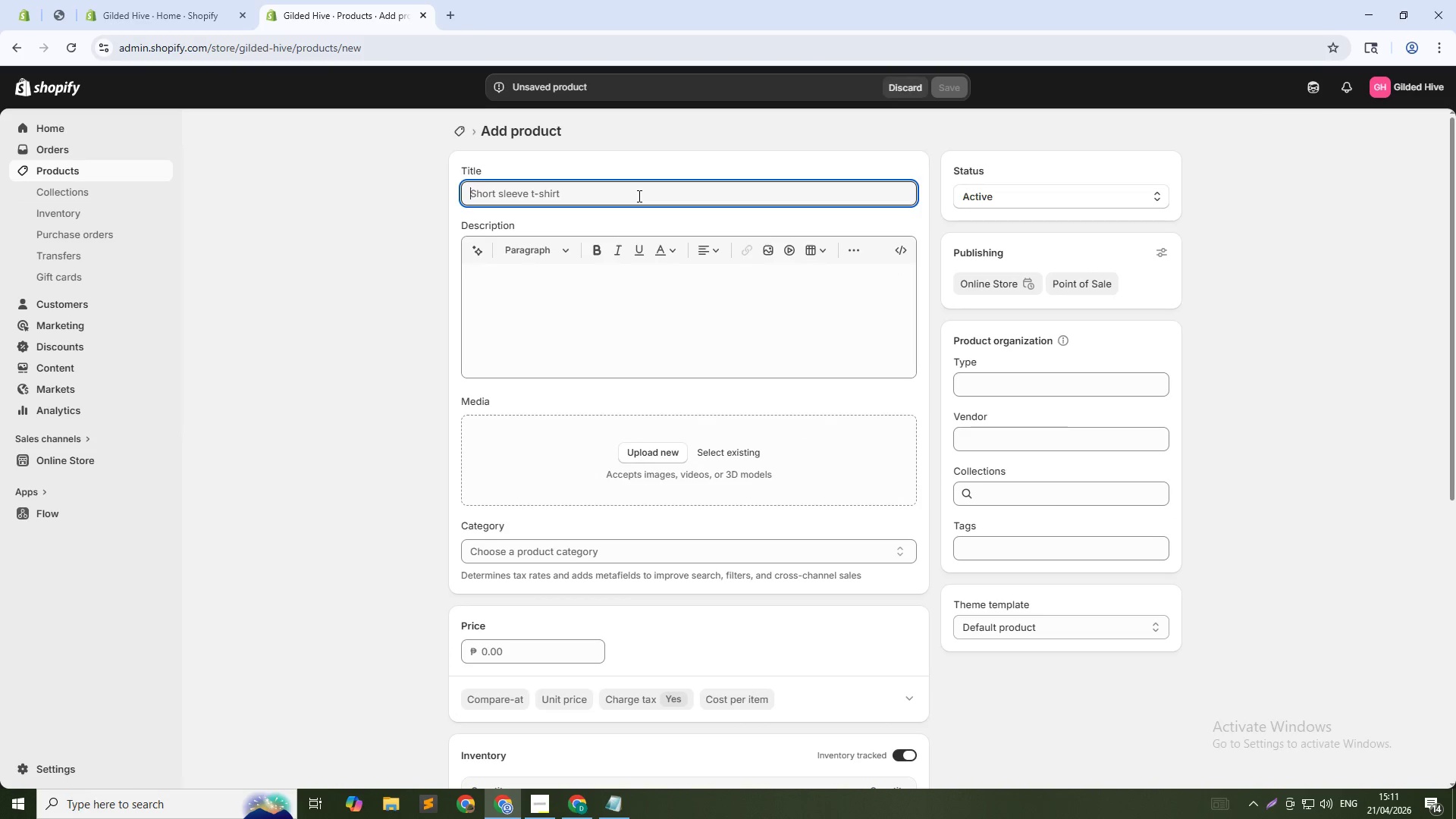 
type(Mini Honey Gift Set - 4 Flavored Honey Sampler)
 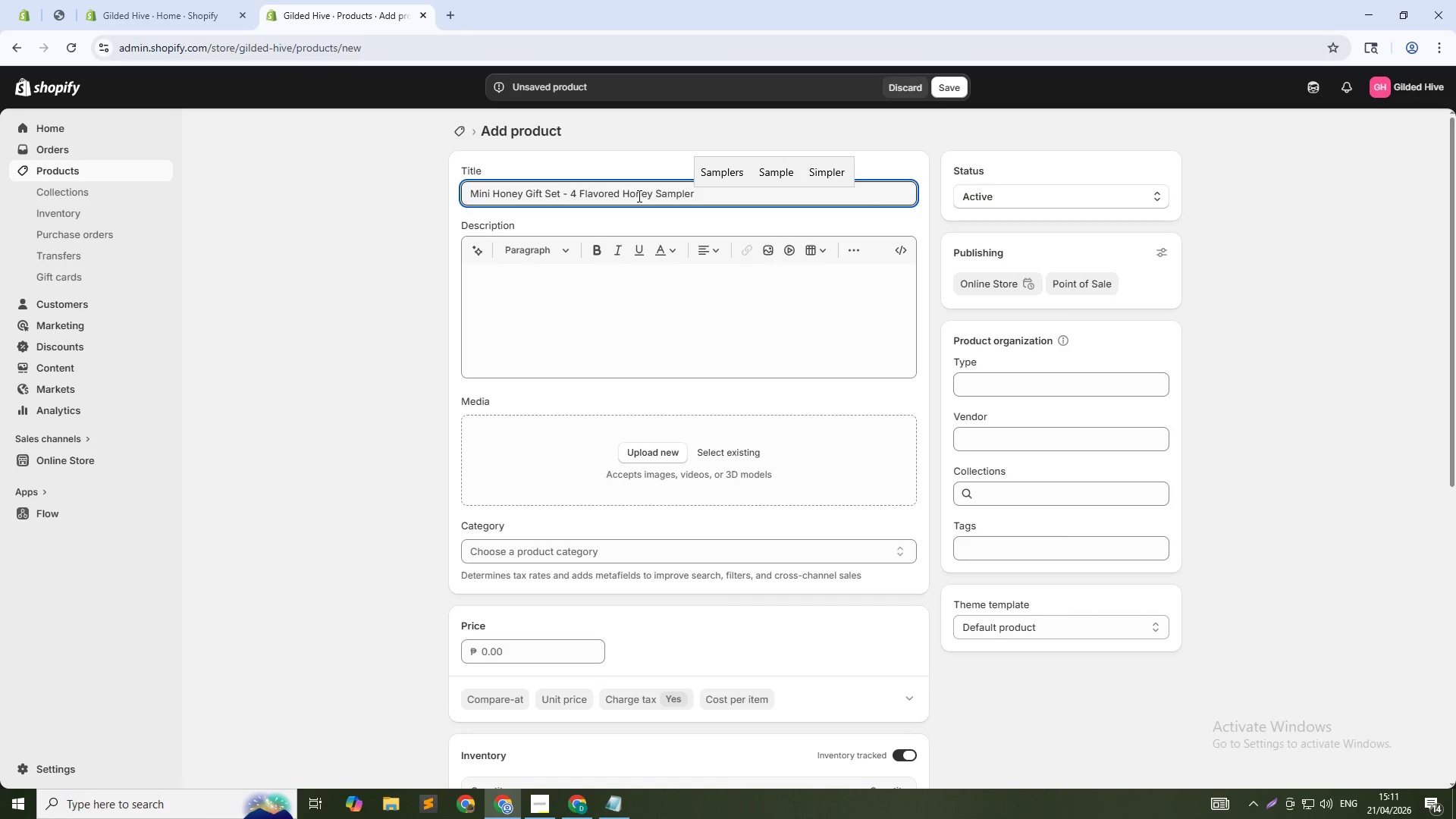 
left_click([636, 282])
 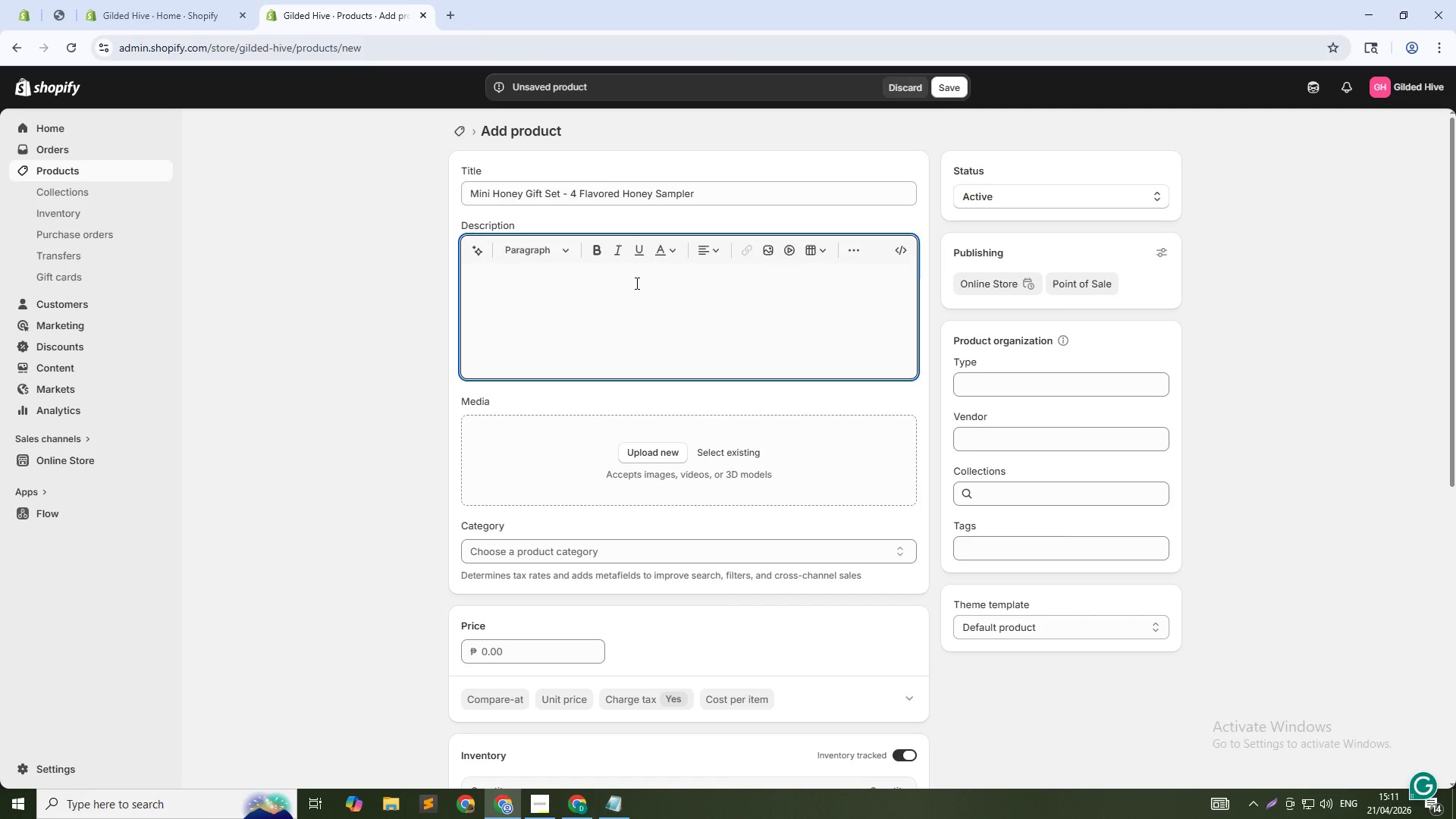 
type(Perfect for gifting or travel. This set includes fur 2oz jars: Raw Wildflower, Cinnamon-Infused, Ginger-Infused, and Lavender-Infused. Eah)
key(Backspace)
type(ch honey is harvested. Each honey is hrvested from urban apiaries and infused with ora)
key(Backspace)
type(ganic psices or botanicals. The mini jars fit perfectly in lunchboxes, office deske)
key(Backspace)
type(s, or gift bags. Incudes a wooden honey dipper and recipe card with tea and toast pairings.)
 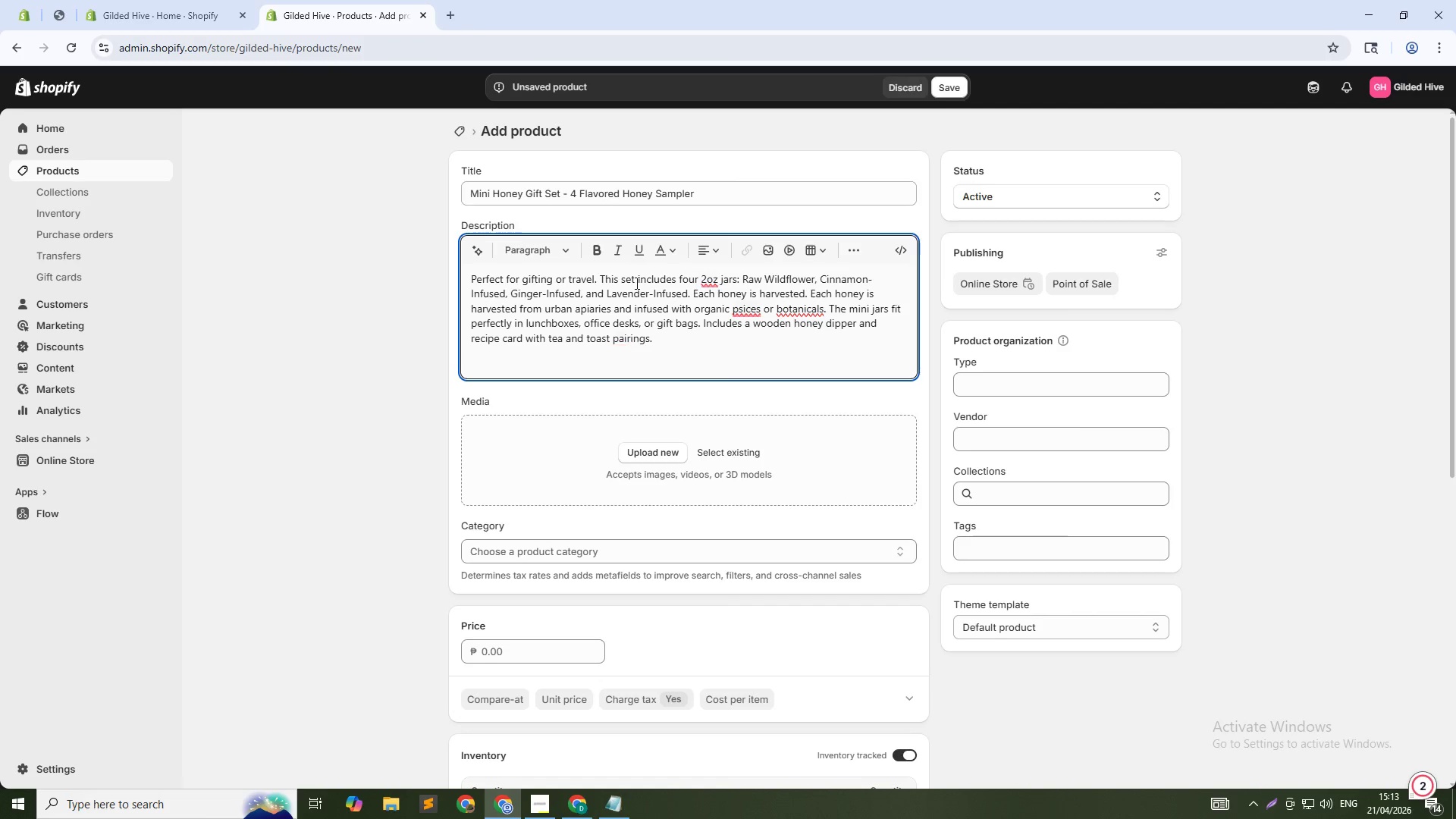 
left_click([749, 315])
 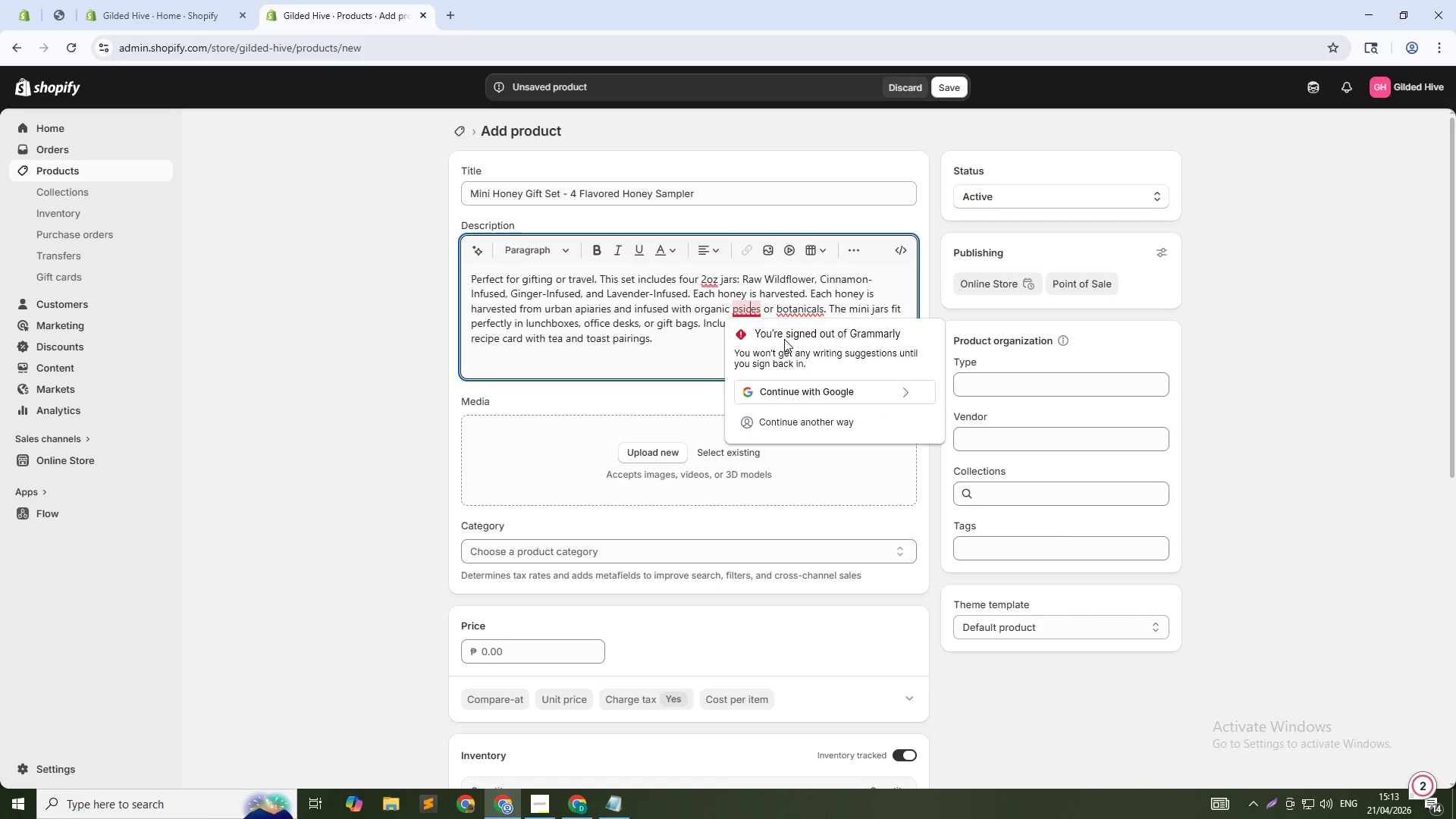 
key(Backspace)
key(Backspace)
key(Backspace)
key(Backspace)
type(spe)
key(Backspace)
type(ic)
 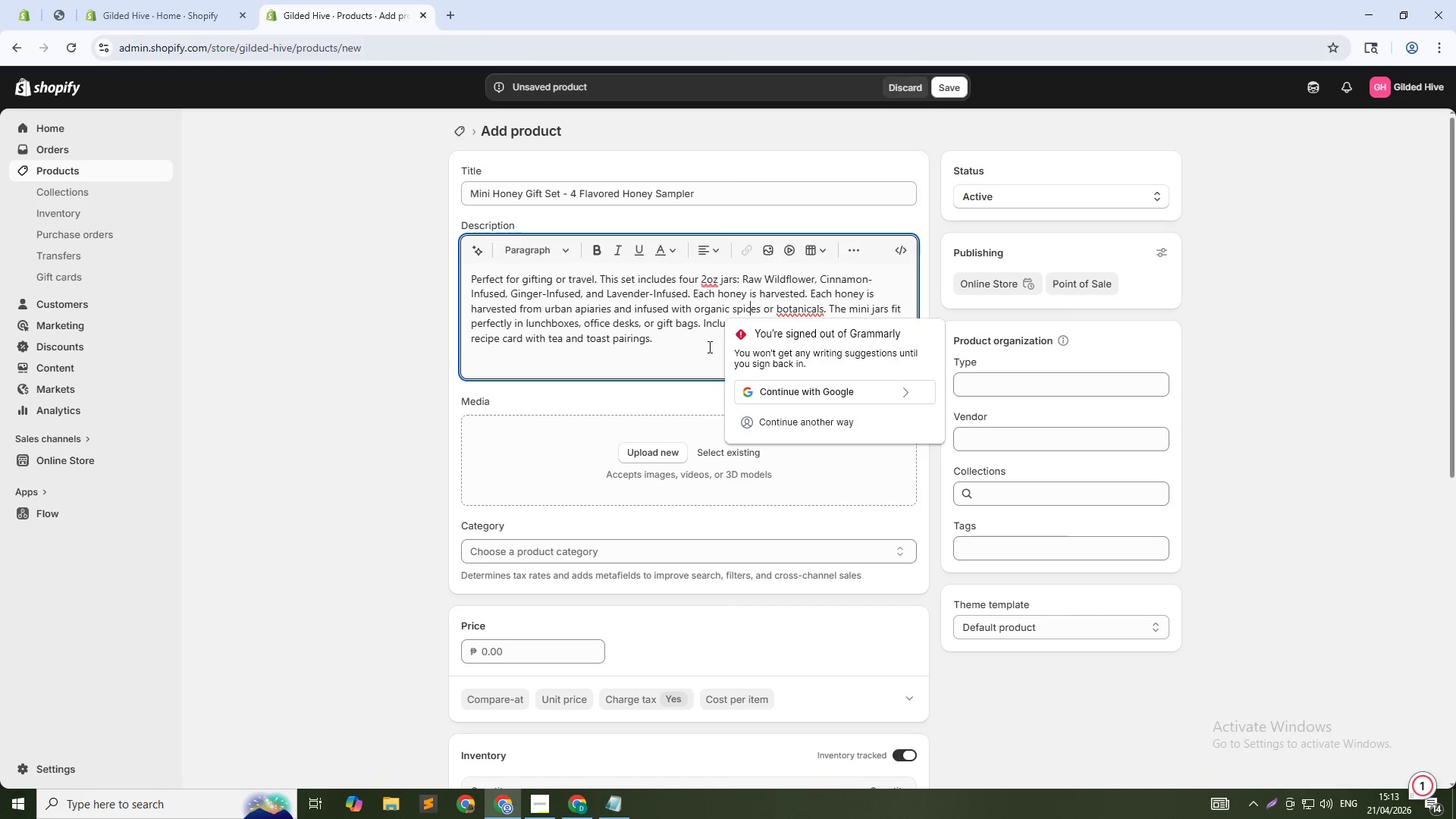 
left_click([702, 344])
 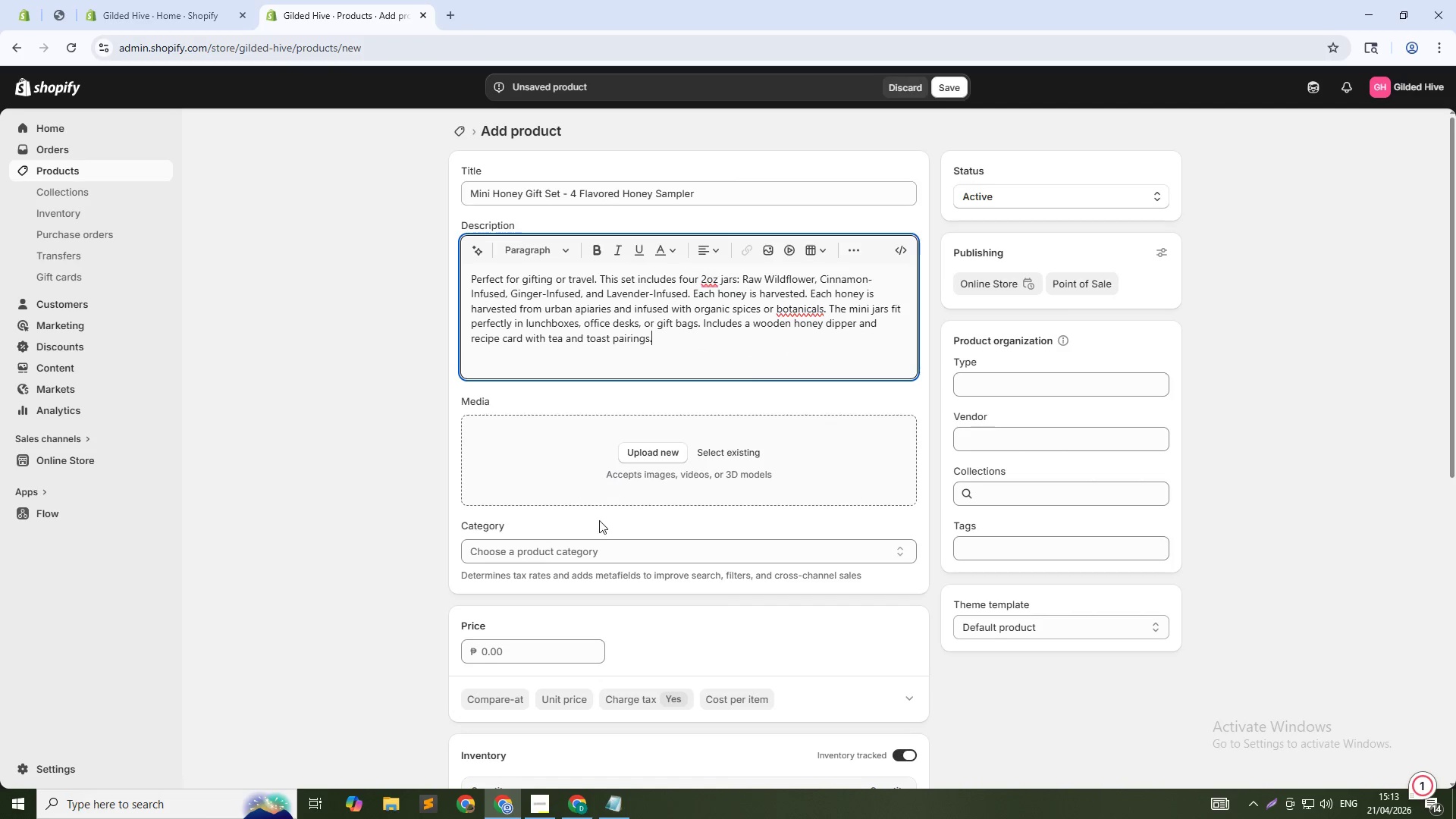 
left_click([509, 649])
 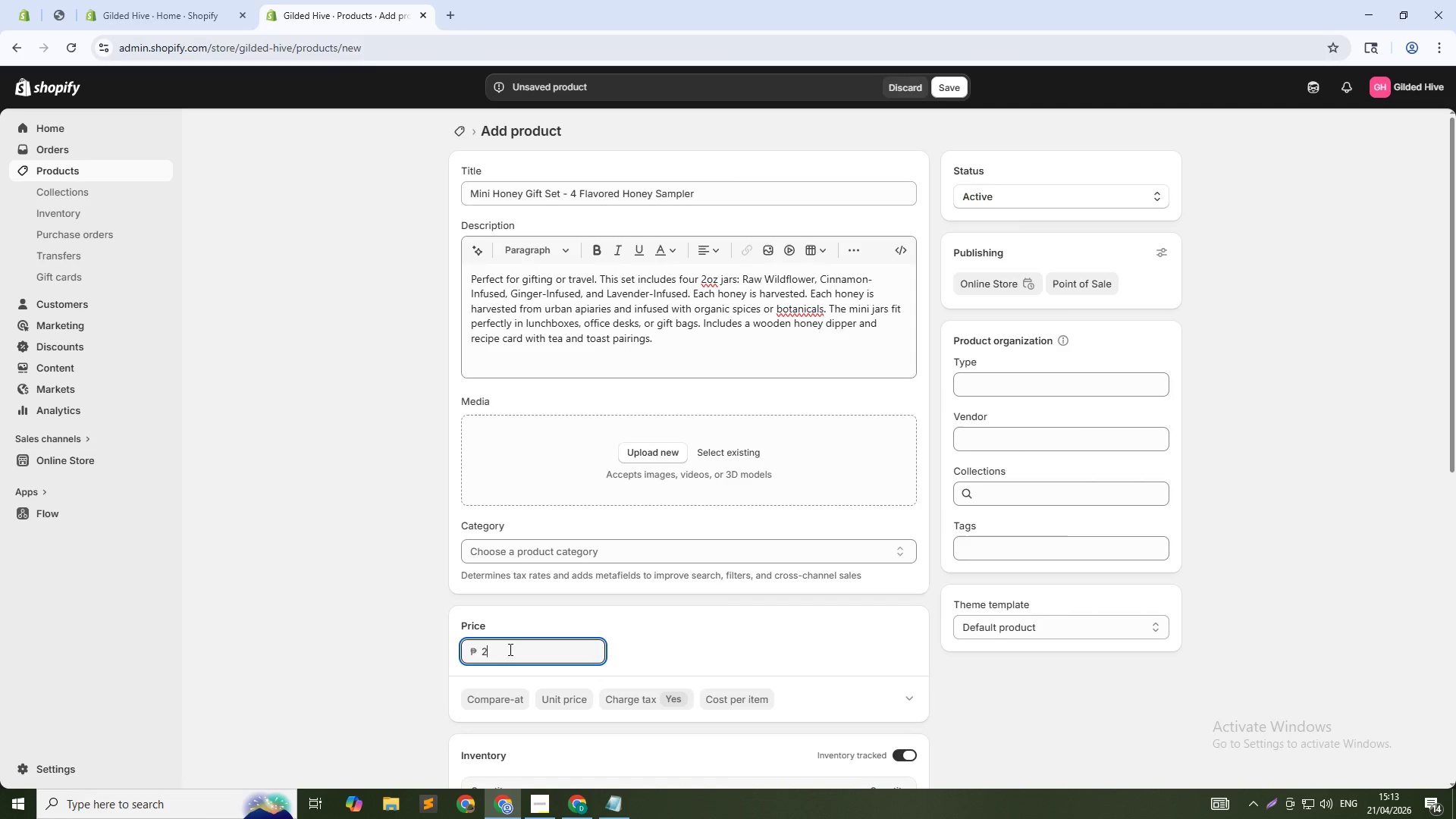 
type(24)
 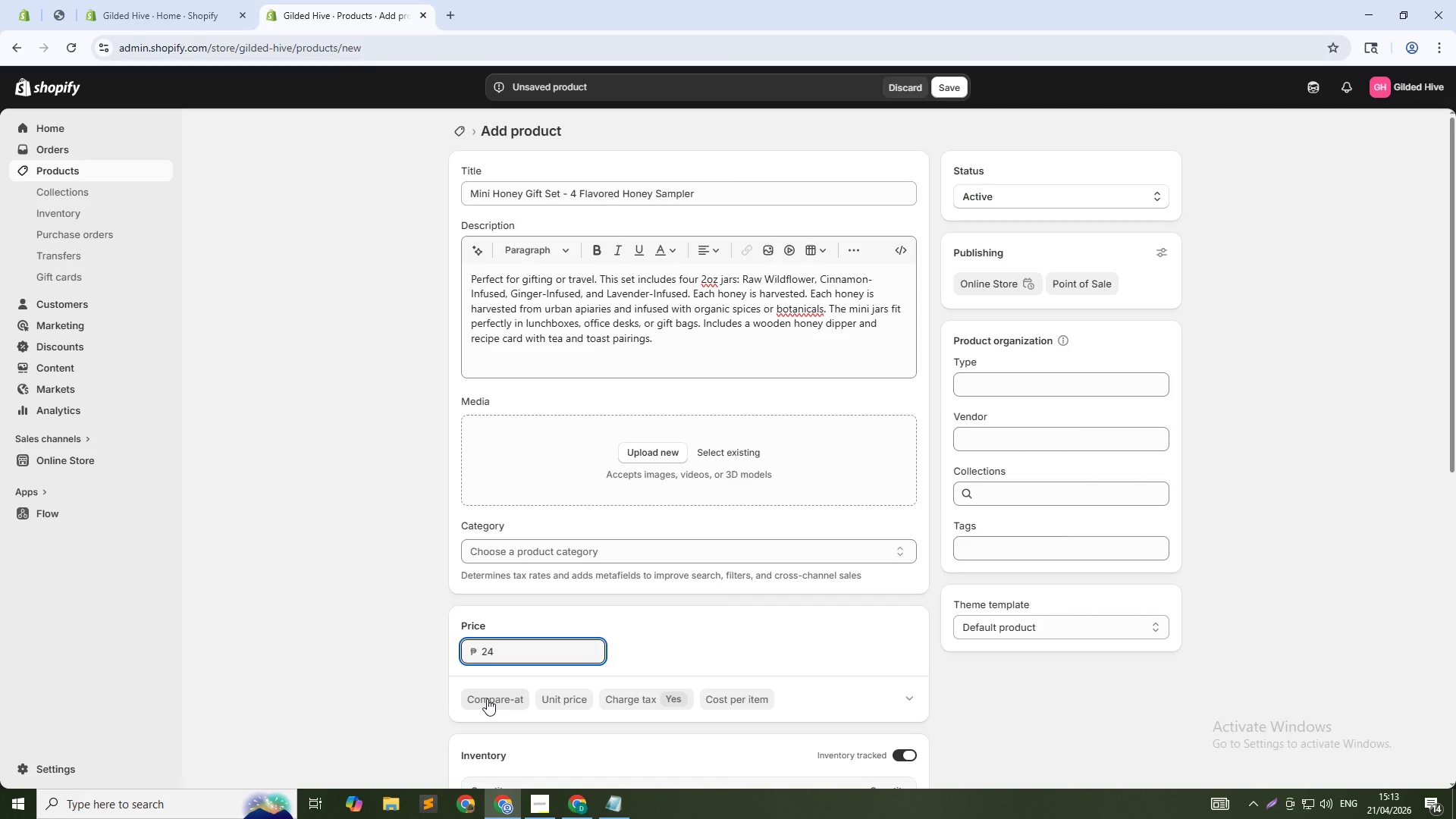 
left_click([487, 698])
 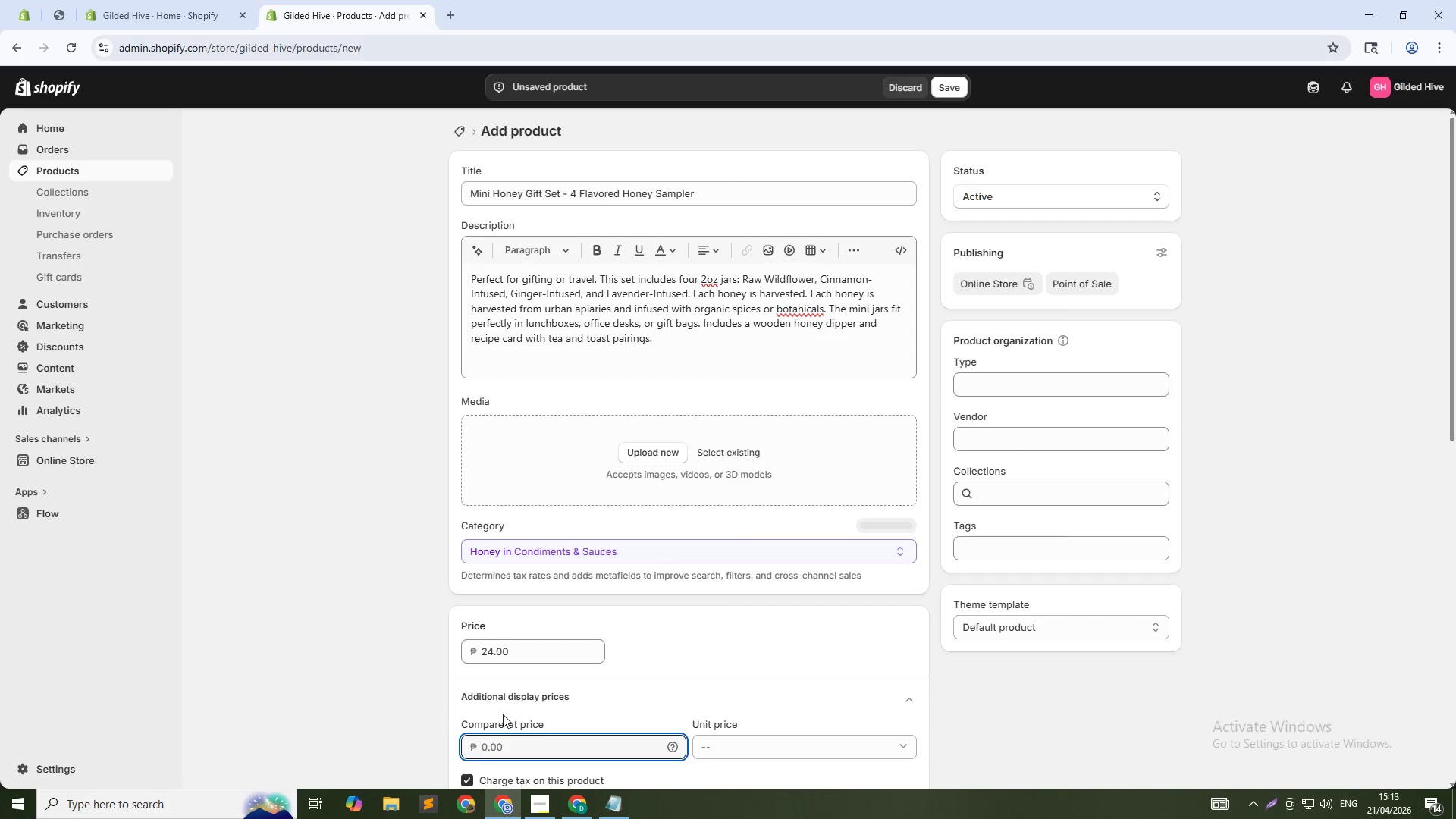 
type(32)
 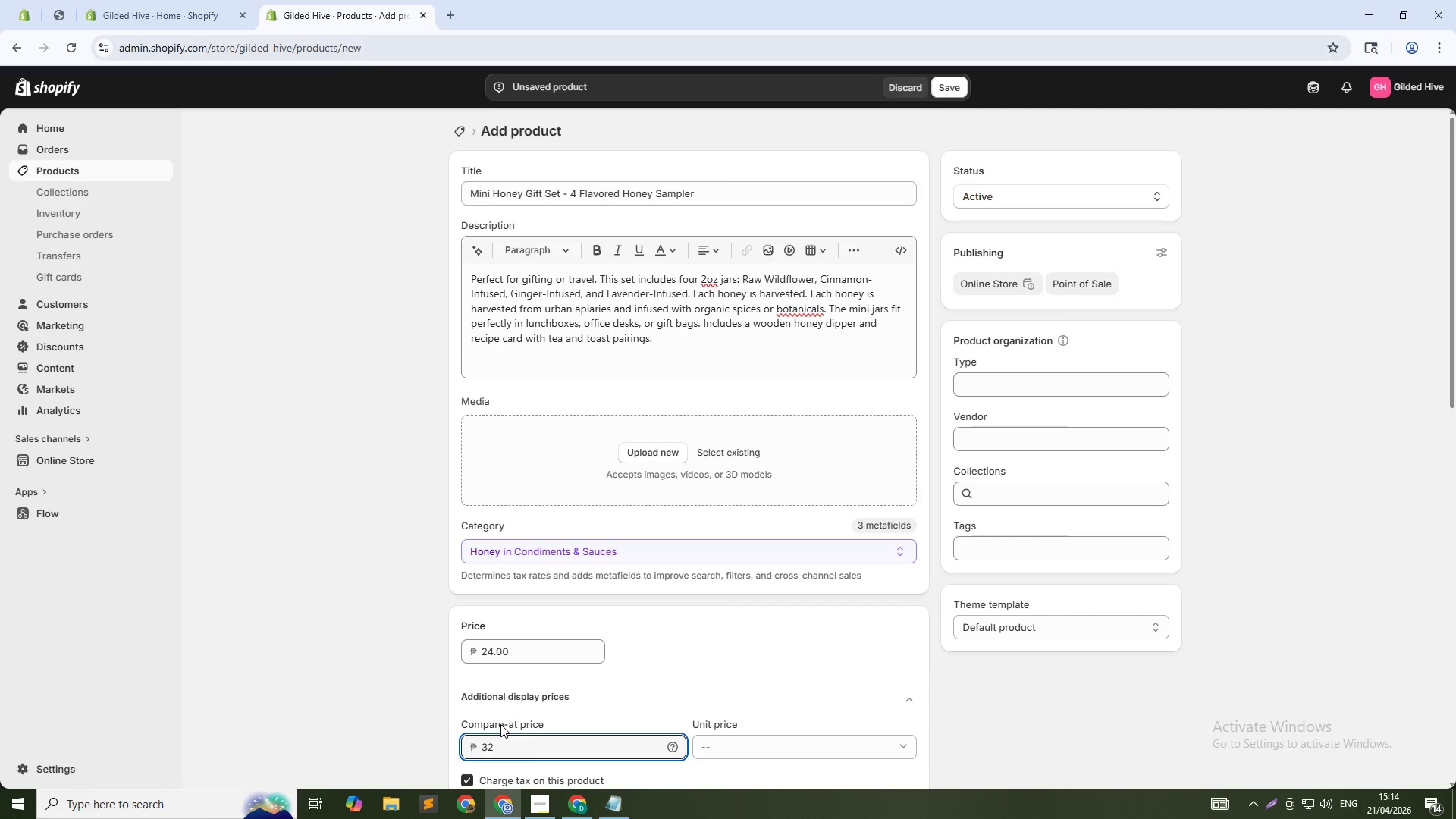 
wait(22.28)
 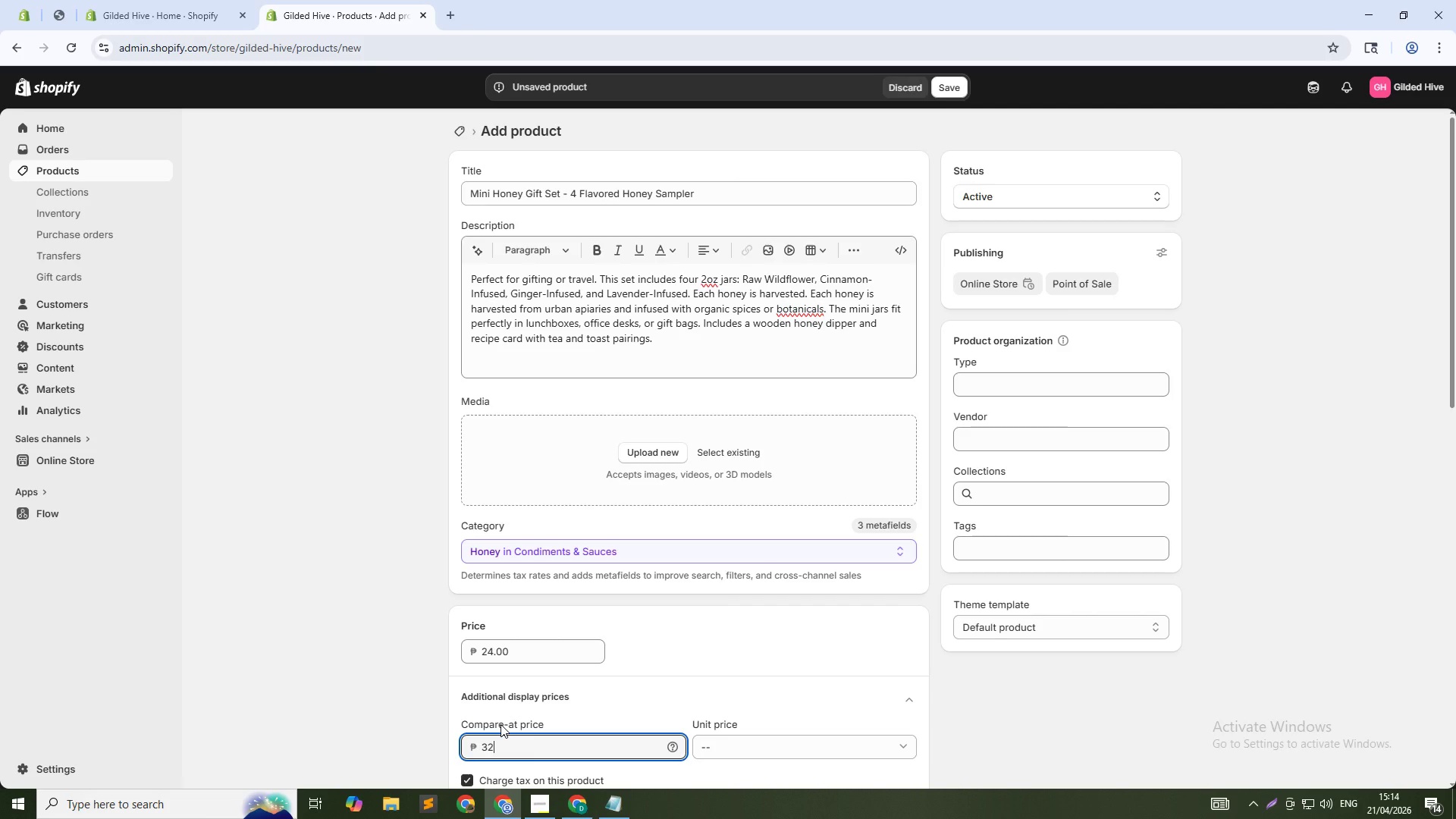 
left_click([1084, 393])
 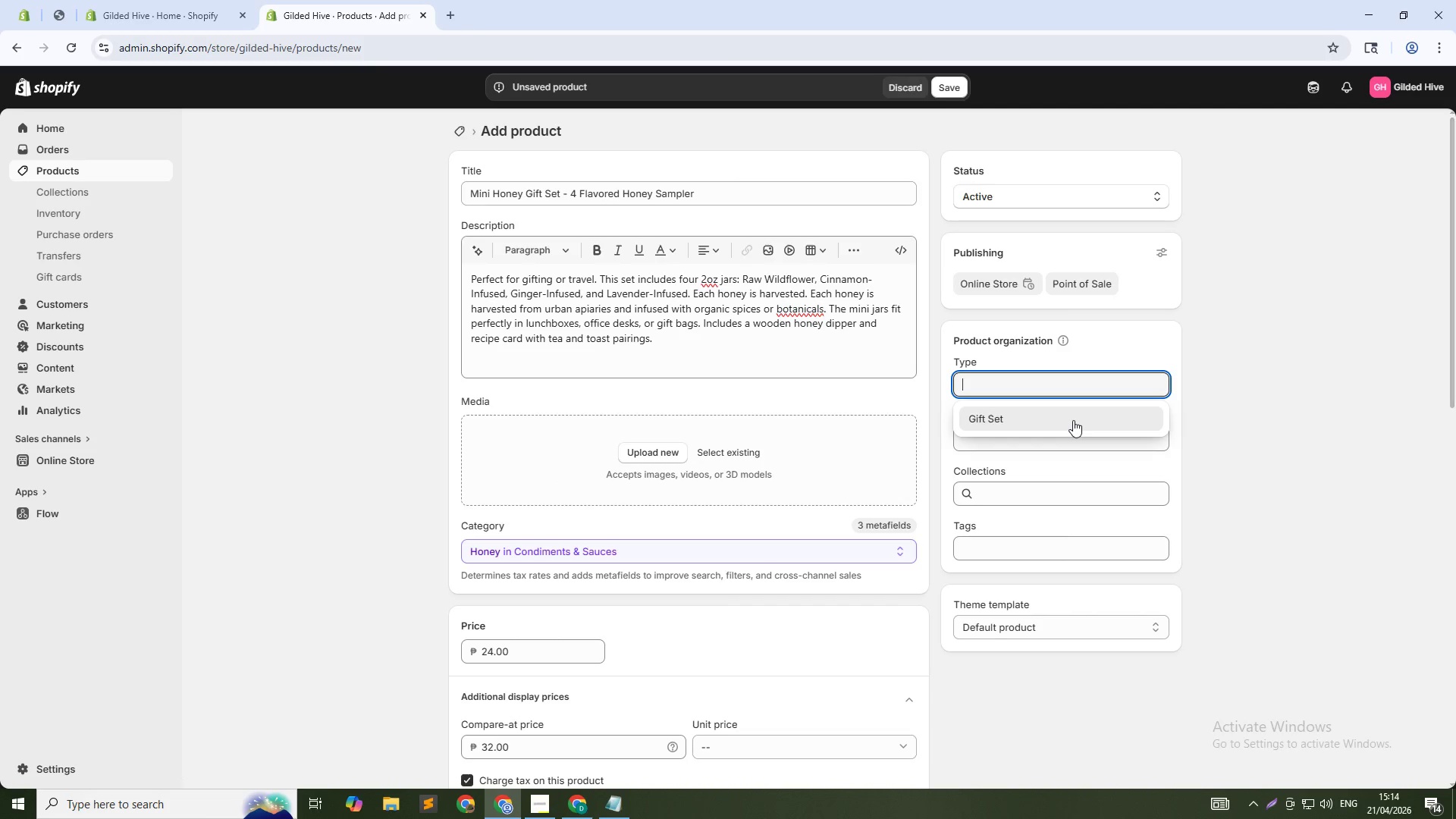 
left_click([1073, 420])
 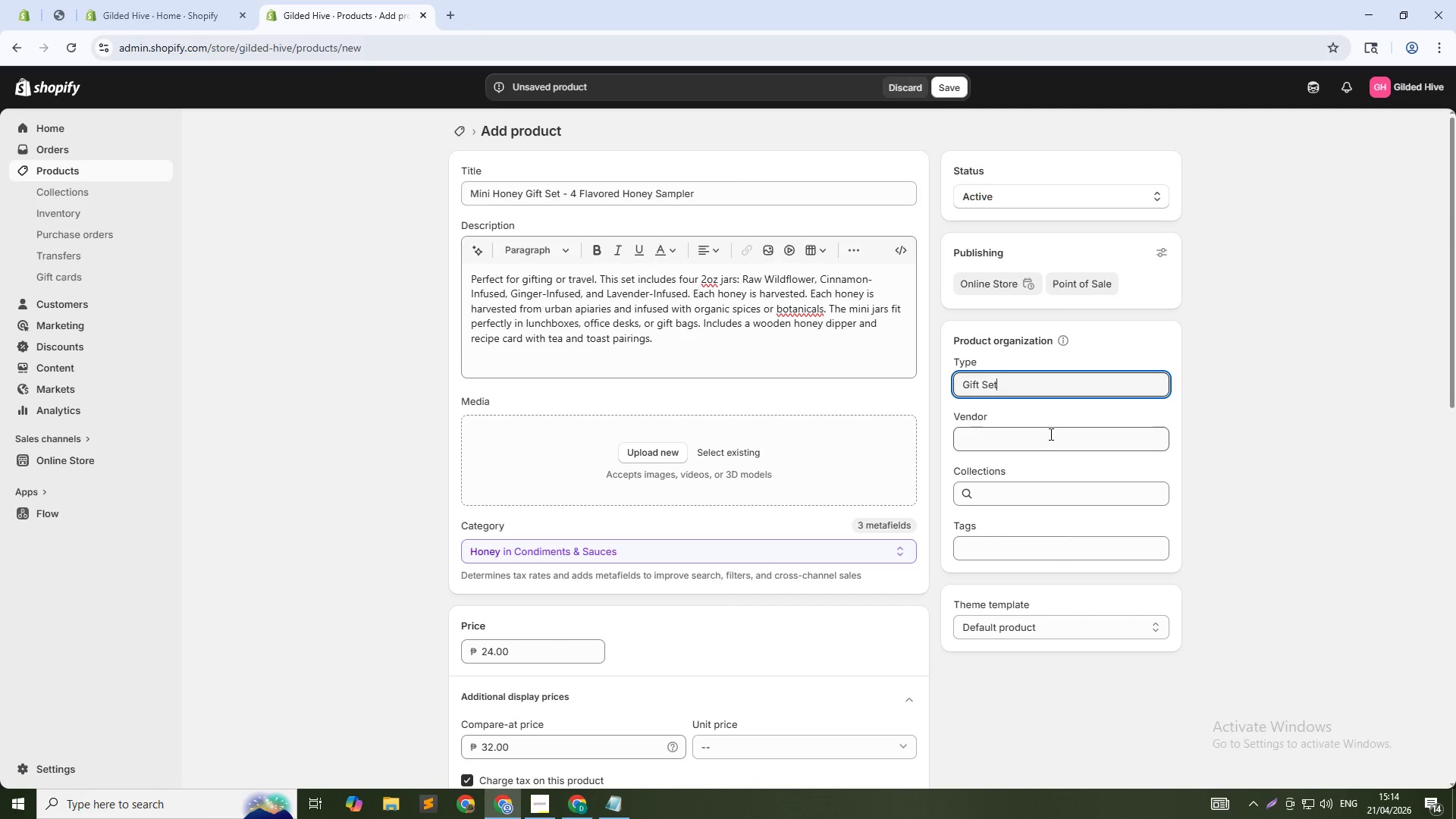 
left_click([1050, 434])
 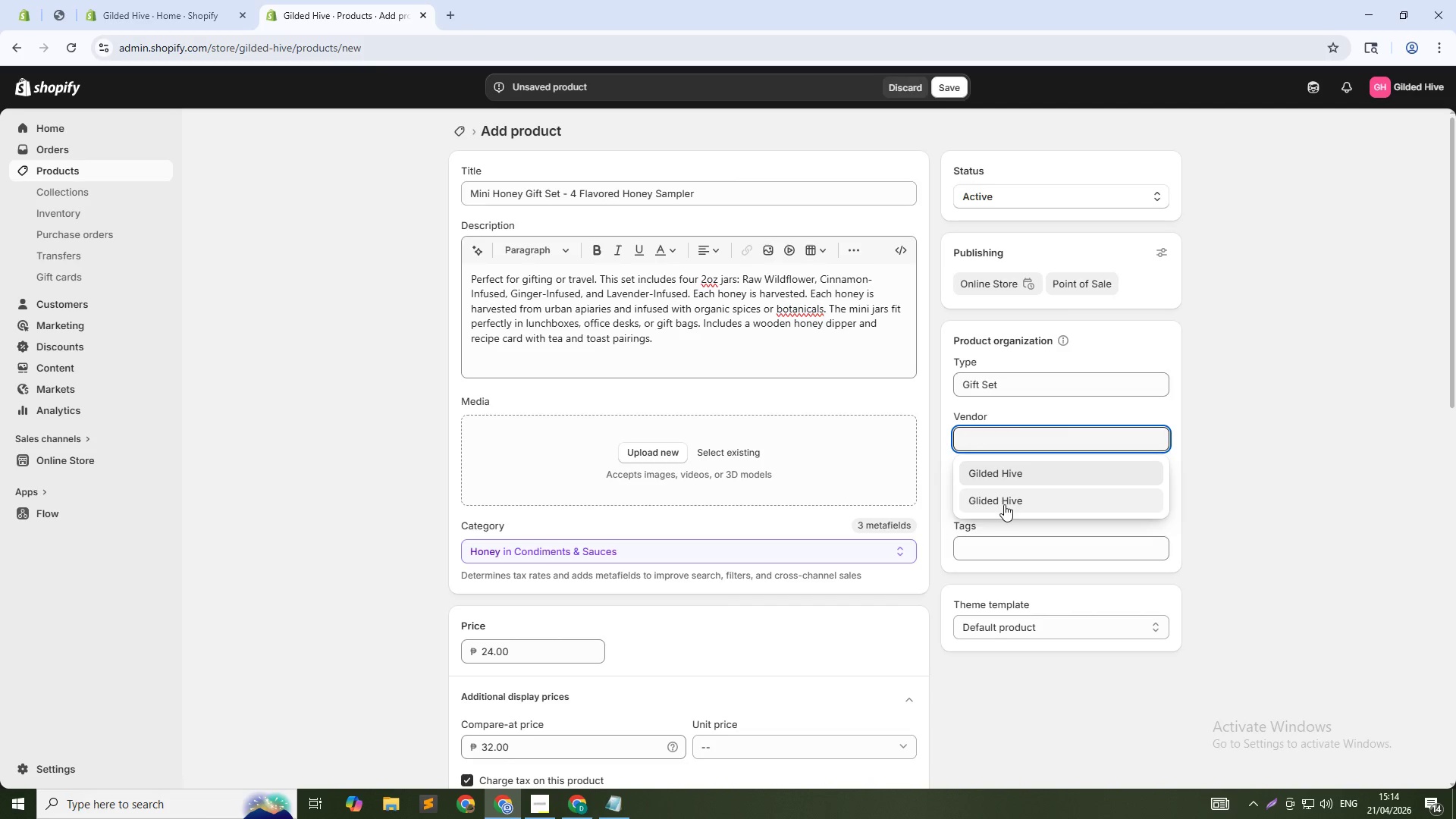 
wait(7.59)
 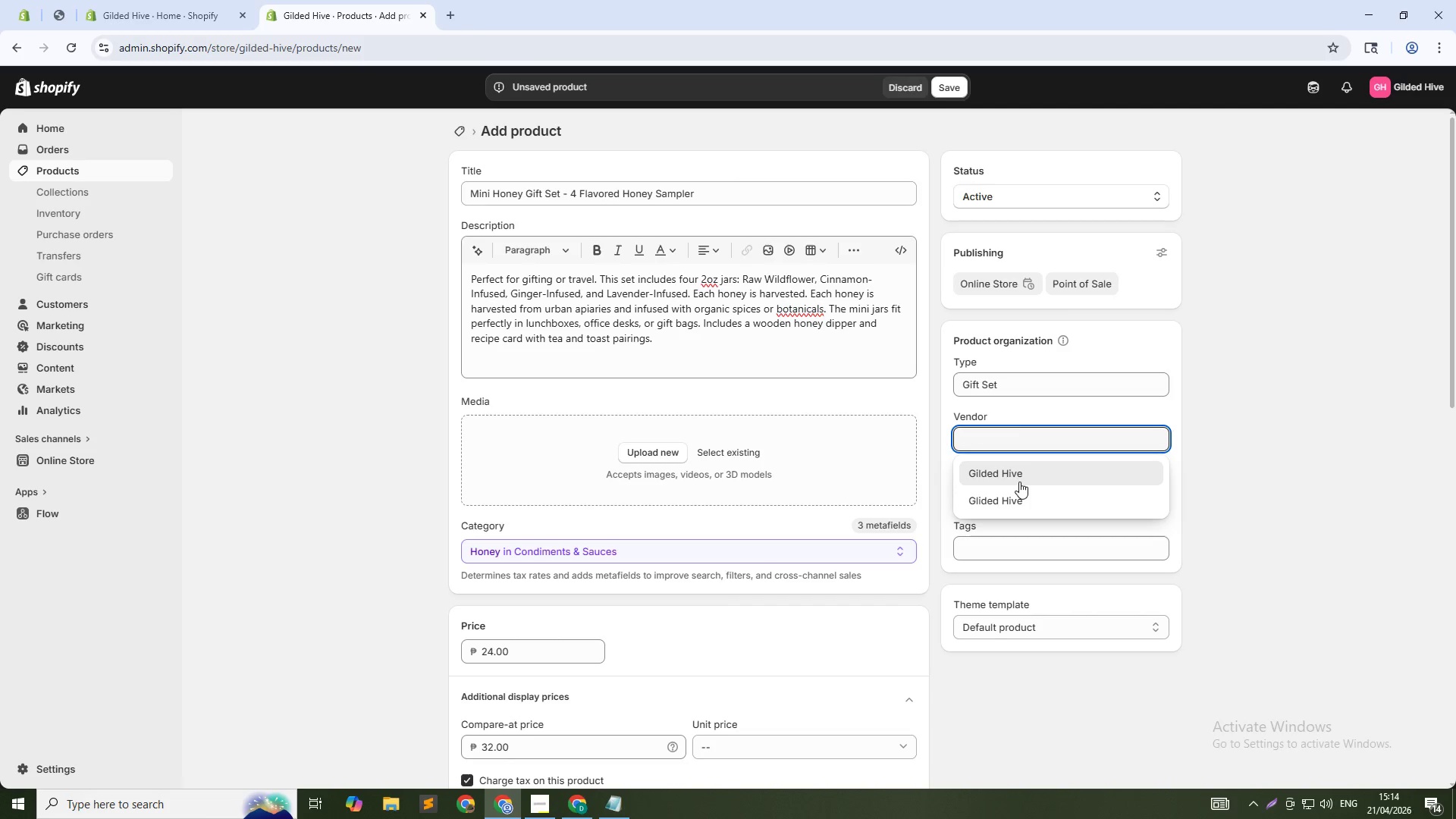 
left_click([1003, 472])
 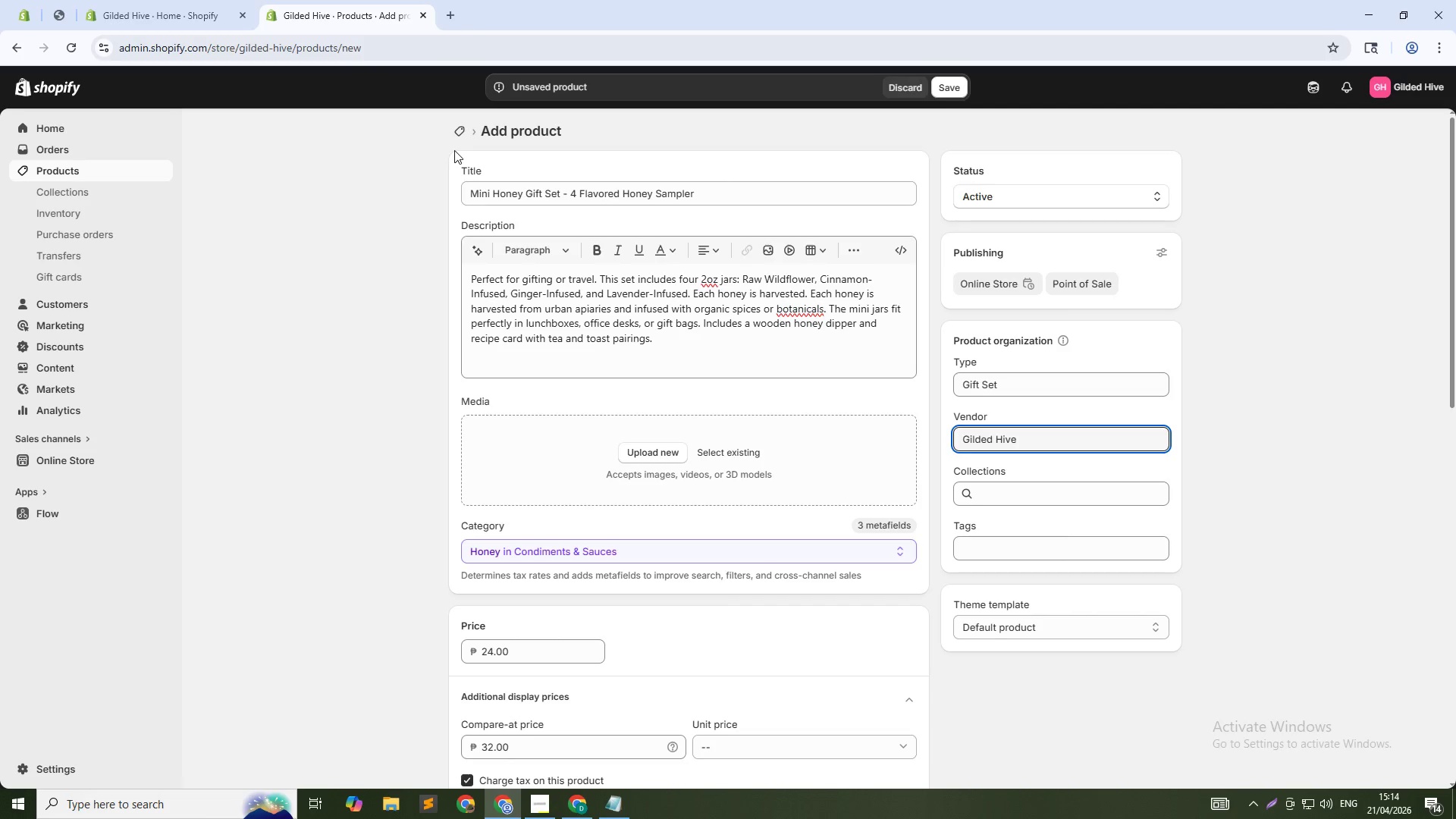 
wait(7.0)
 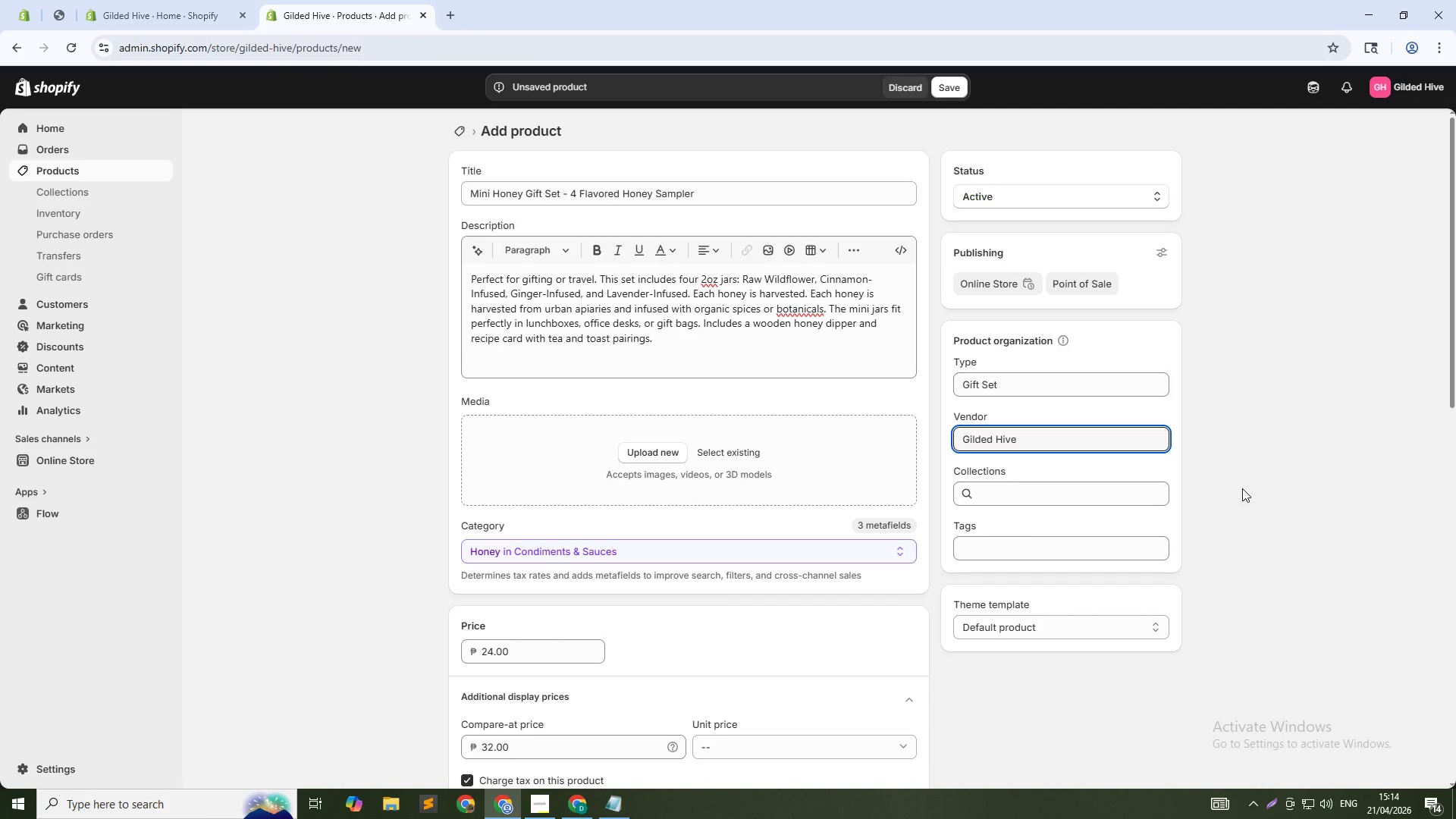 
left_click([974, 550])
 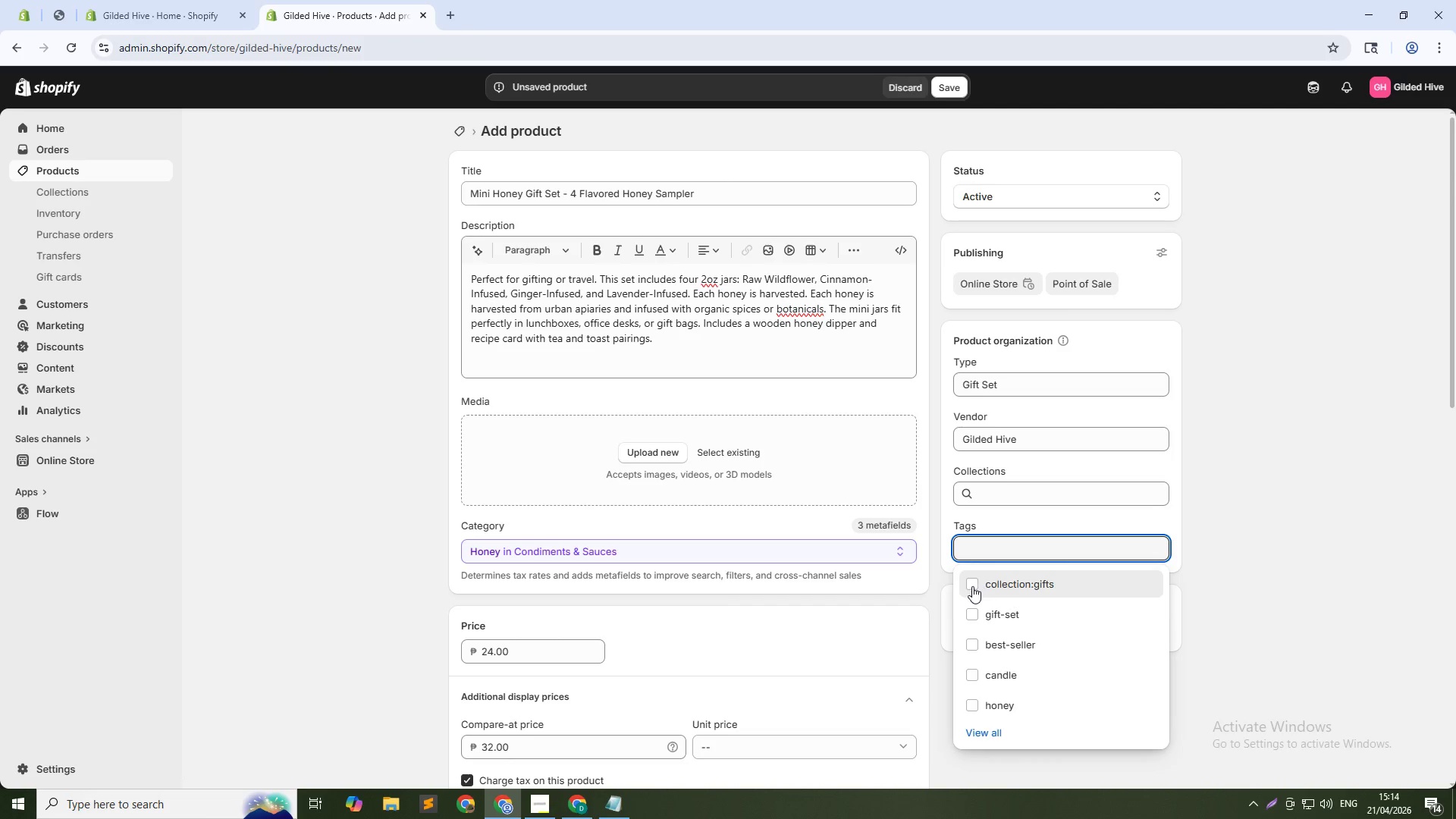 
left_click([972, 586])
 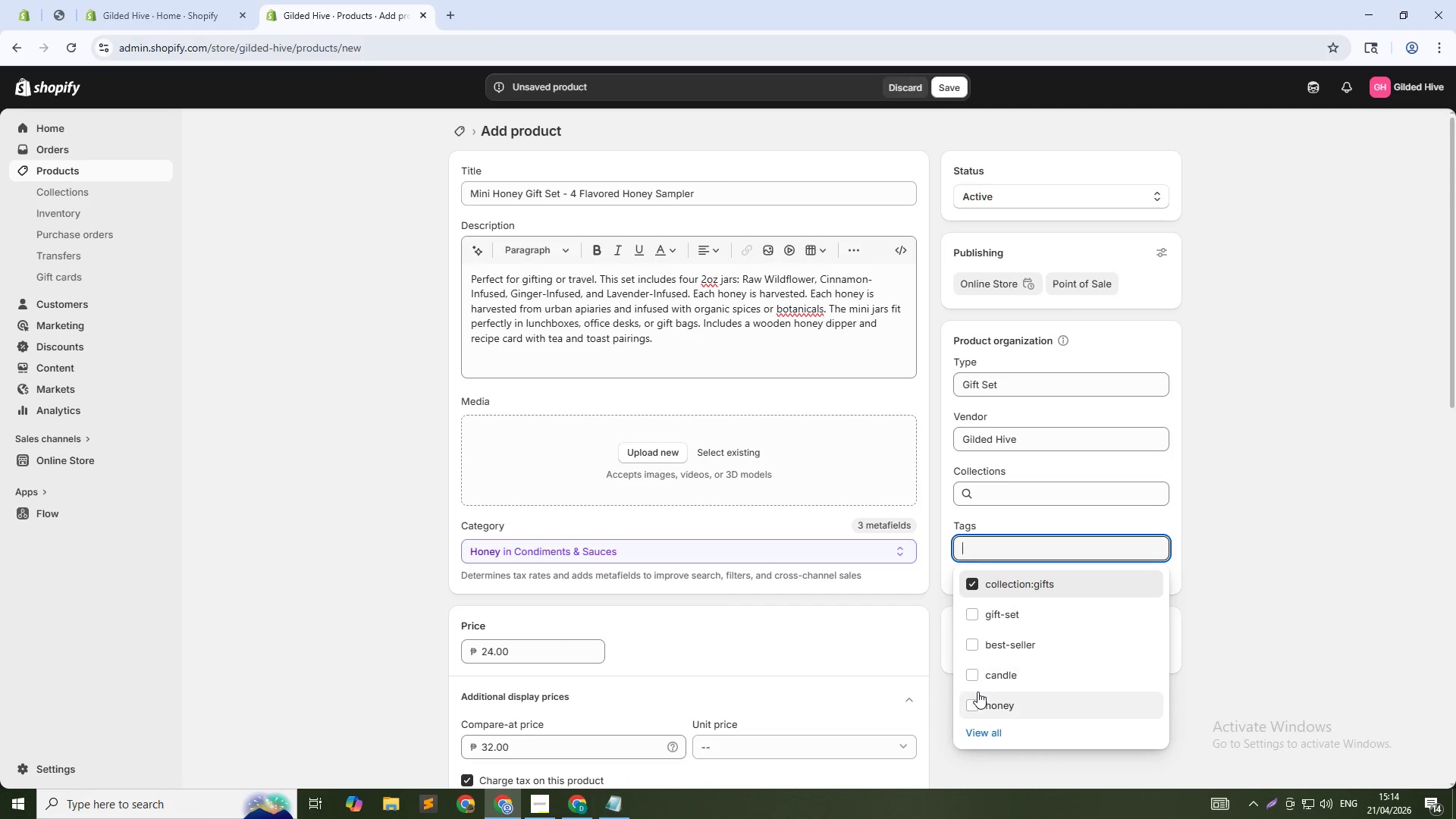 
left_click([970, 710])
 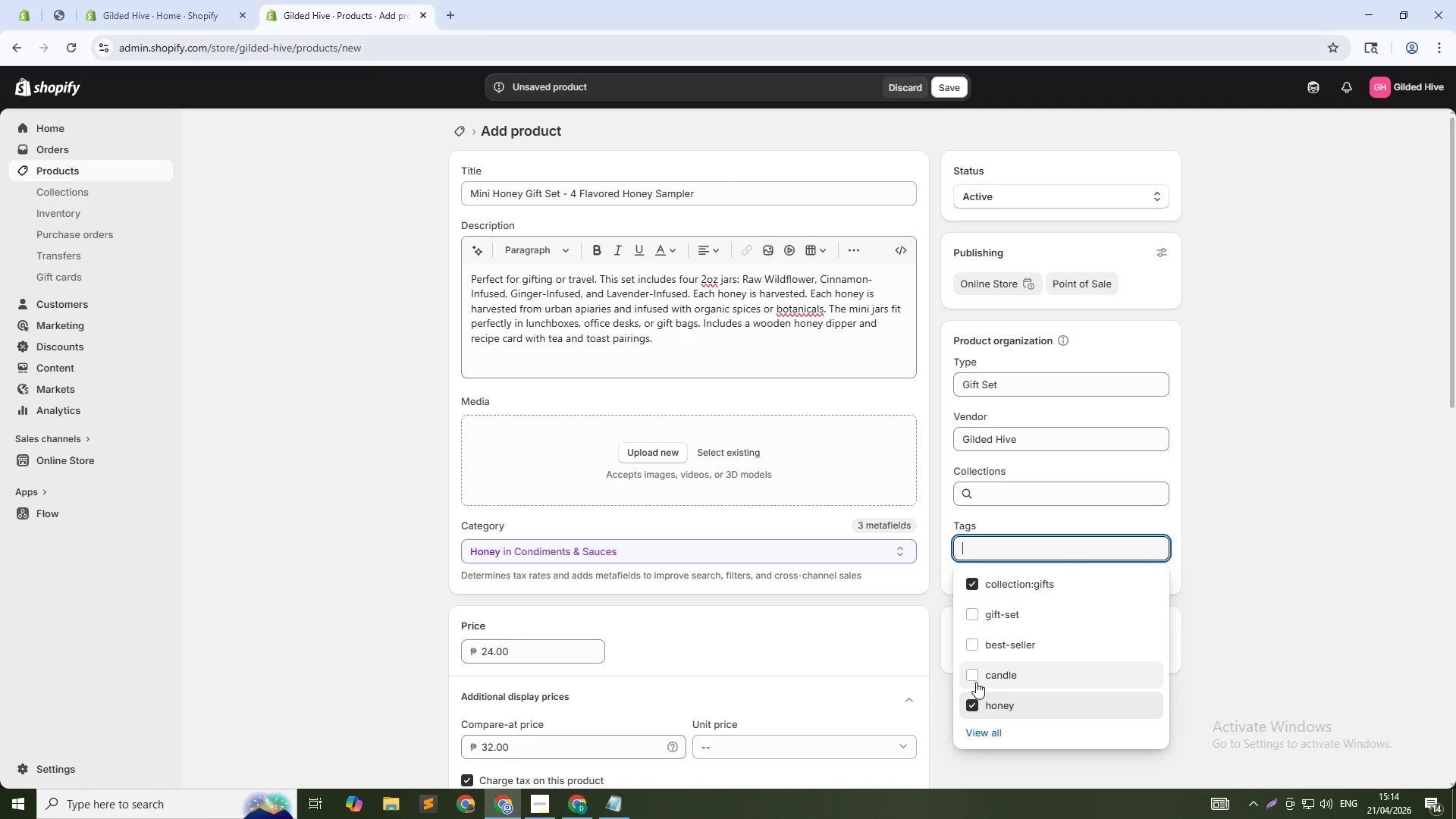 
type(sampler)
 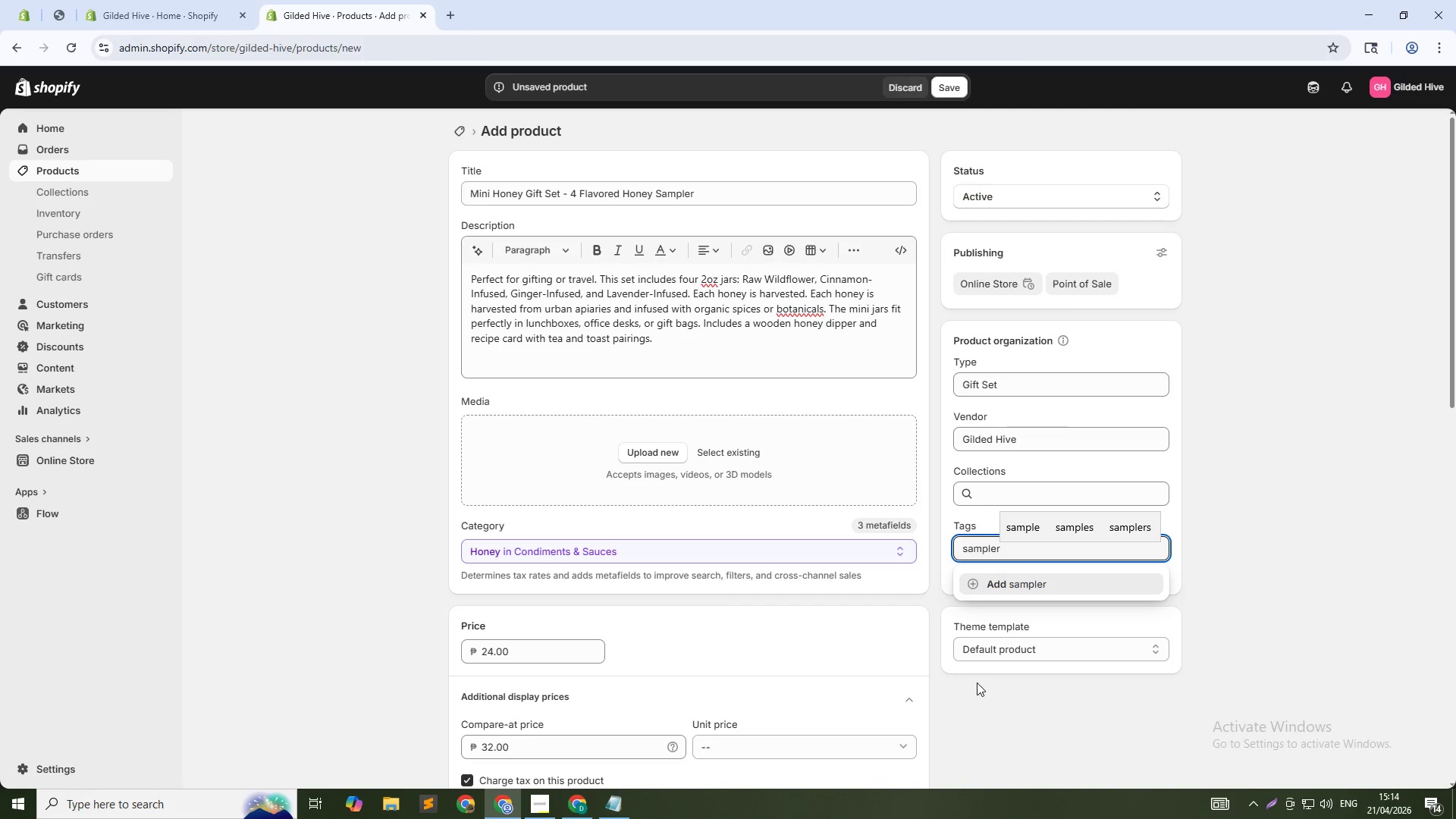 
key(Enter)
 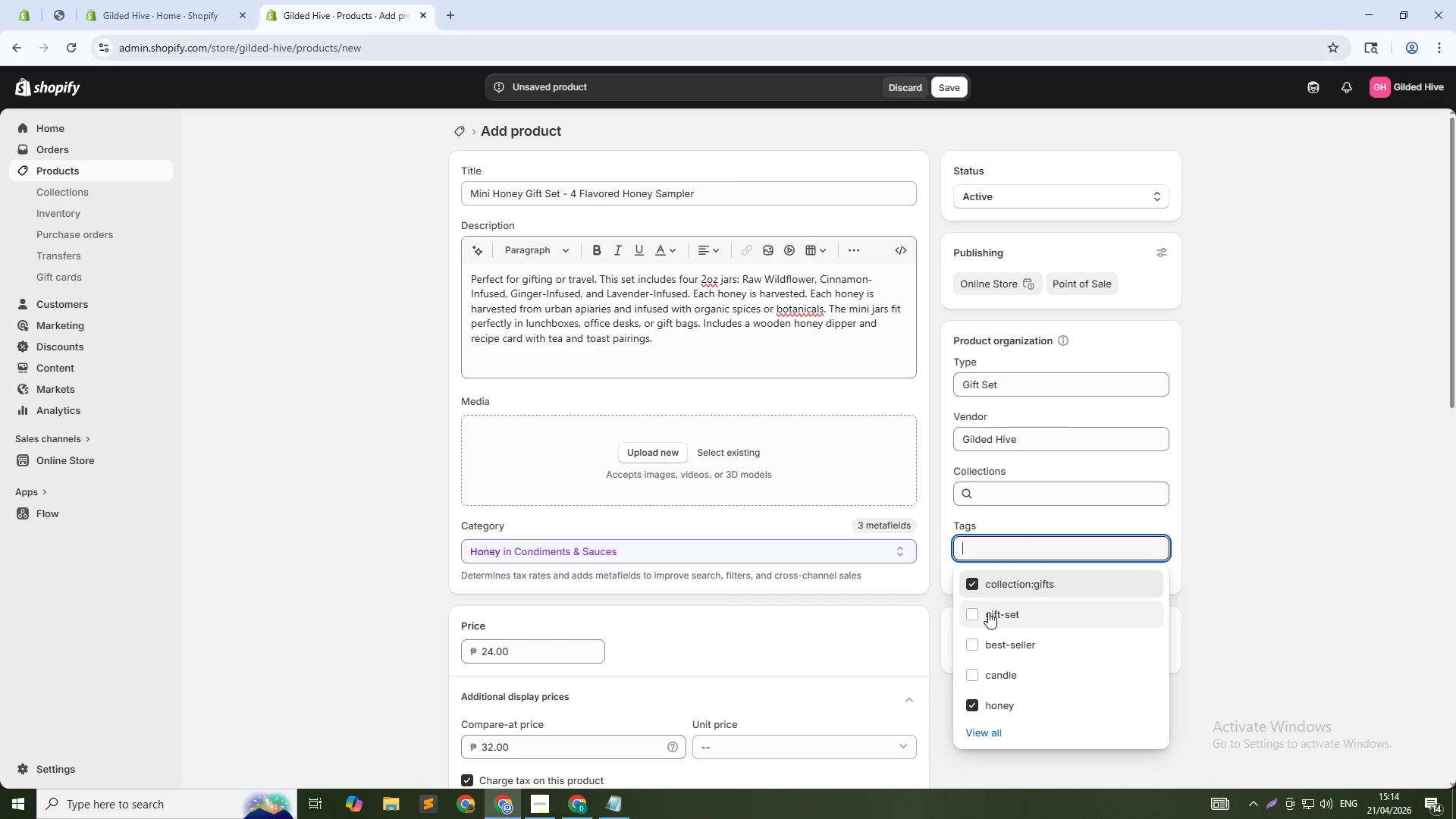 
left_click([965, 613])
 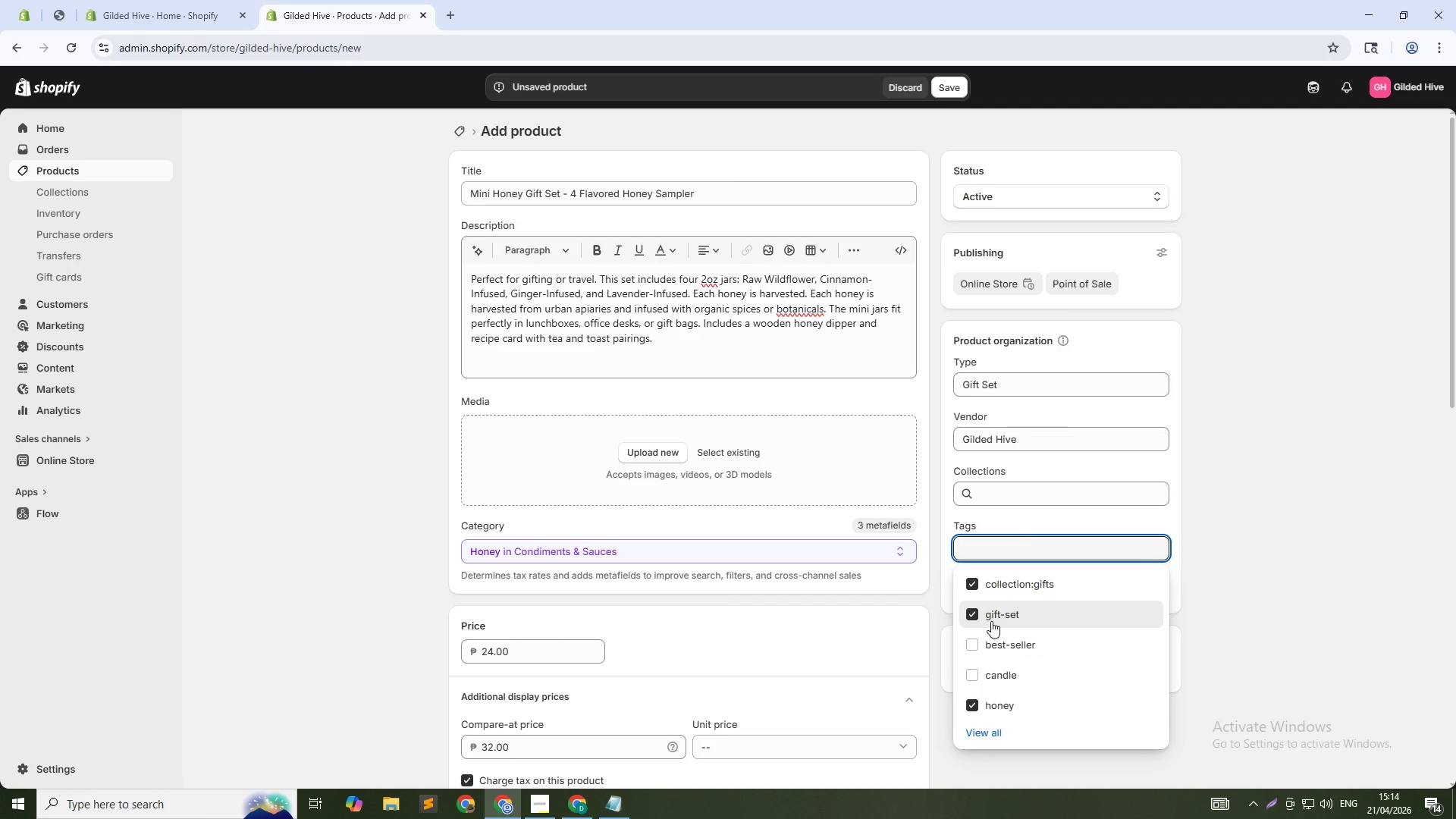 
type(mini)
 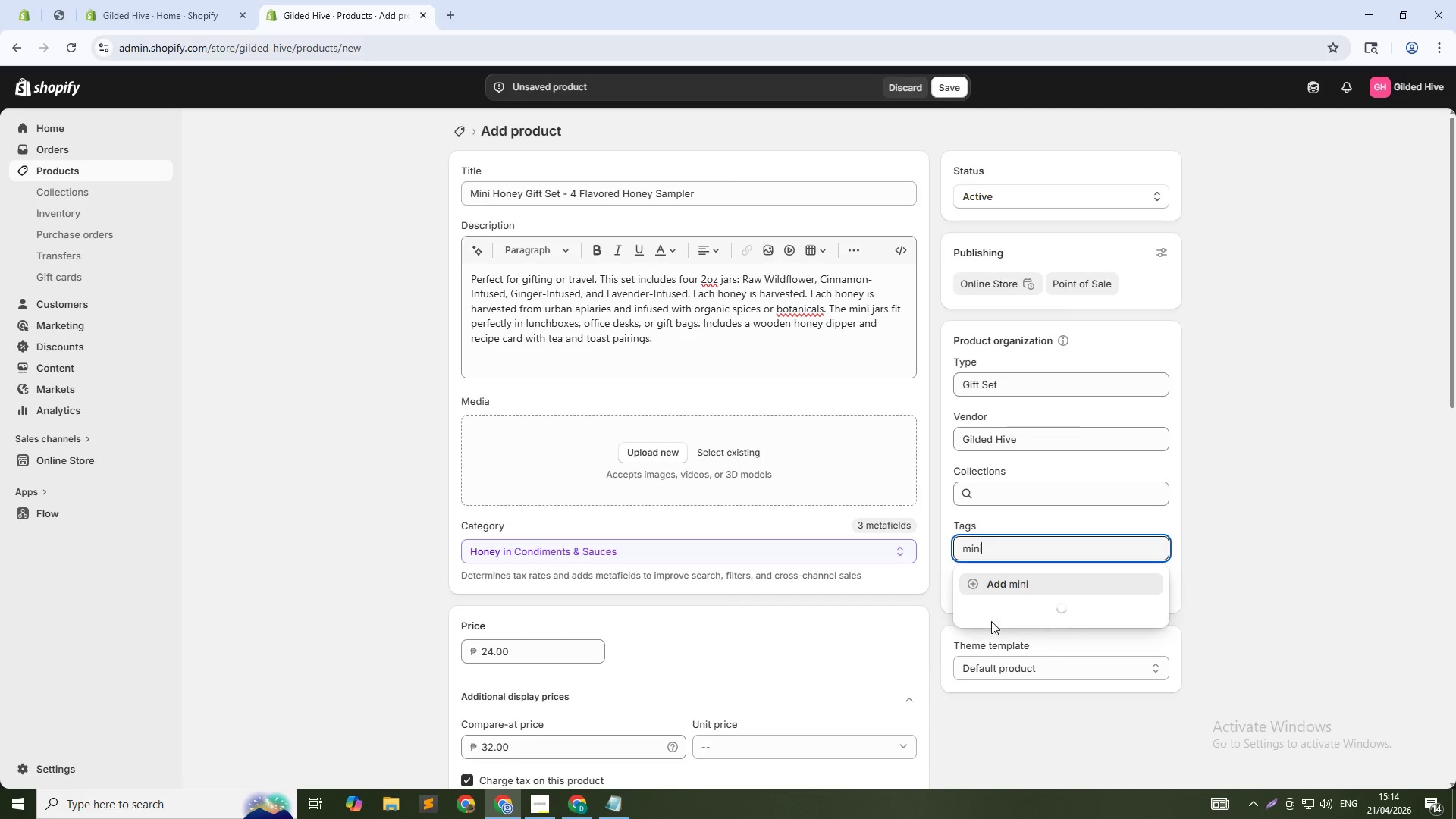 
key(Enter)
 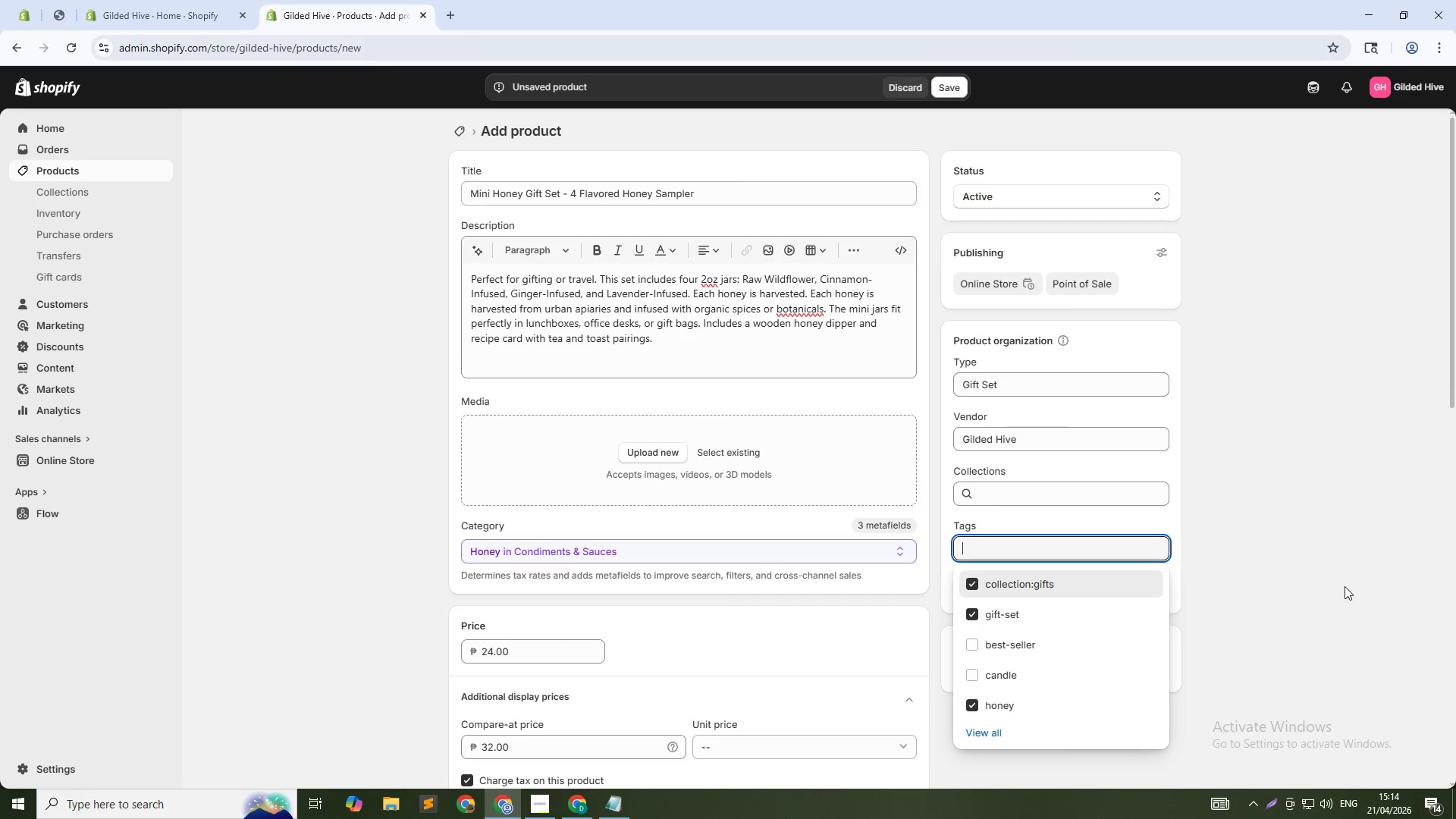 
left_click([1342, 588])
 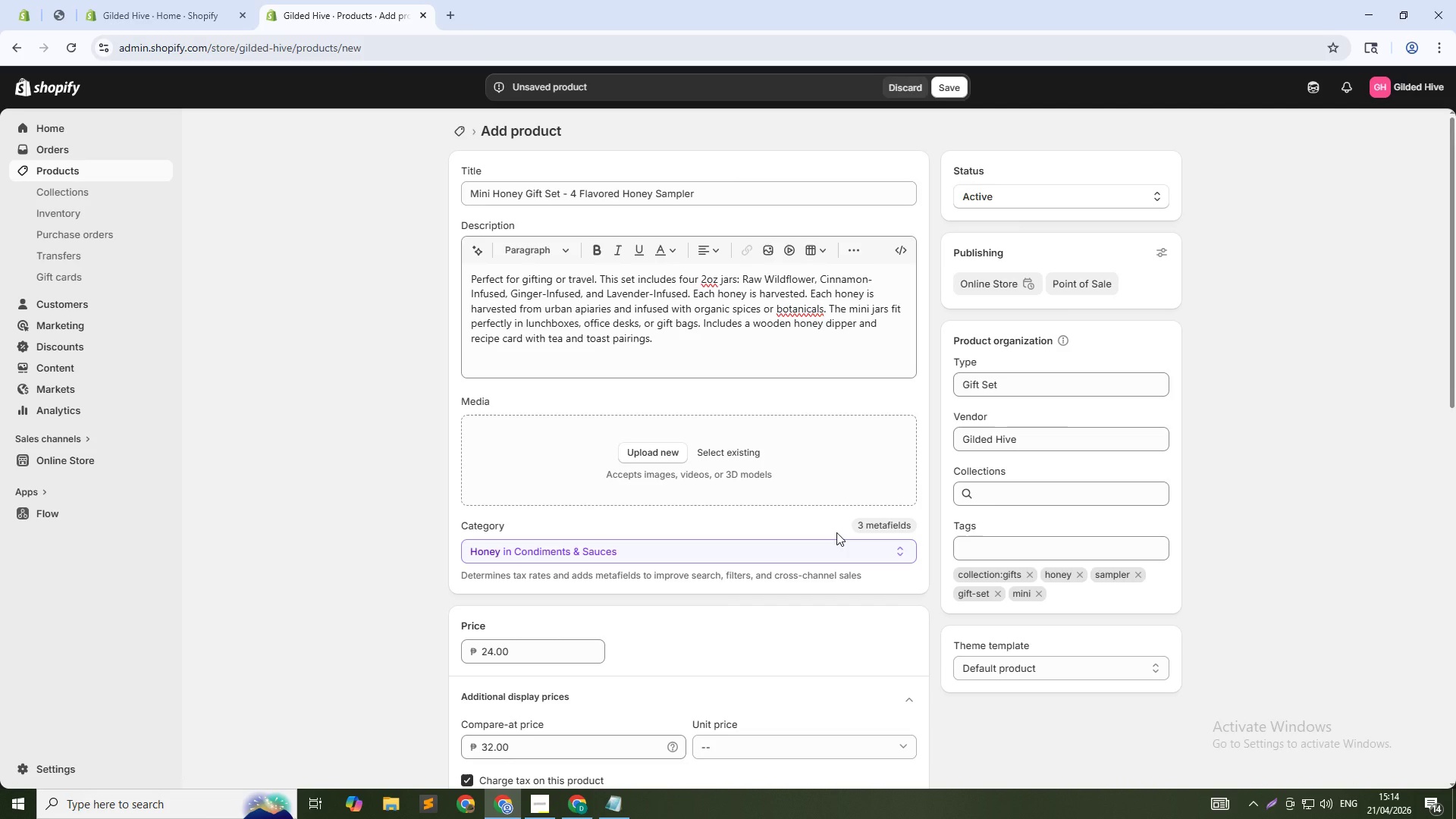 
wait(5.36)
 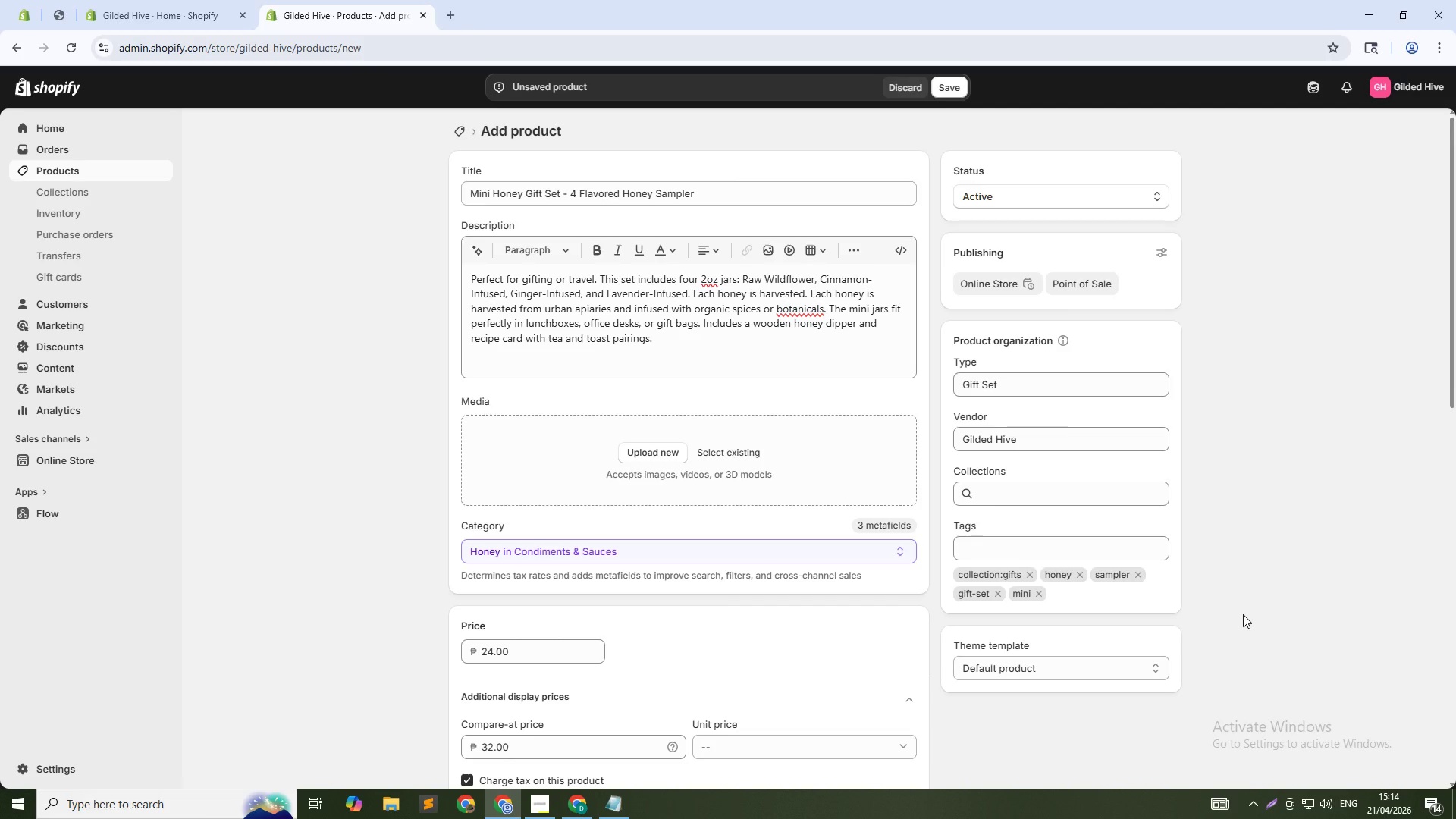 
scroll: coordinate [489, 689], scroll_direction: down, amount: 5.0
 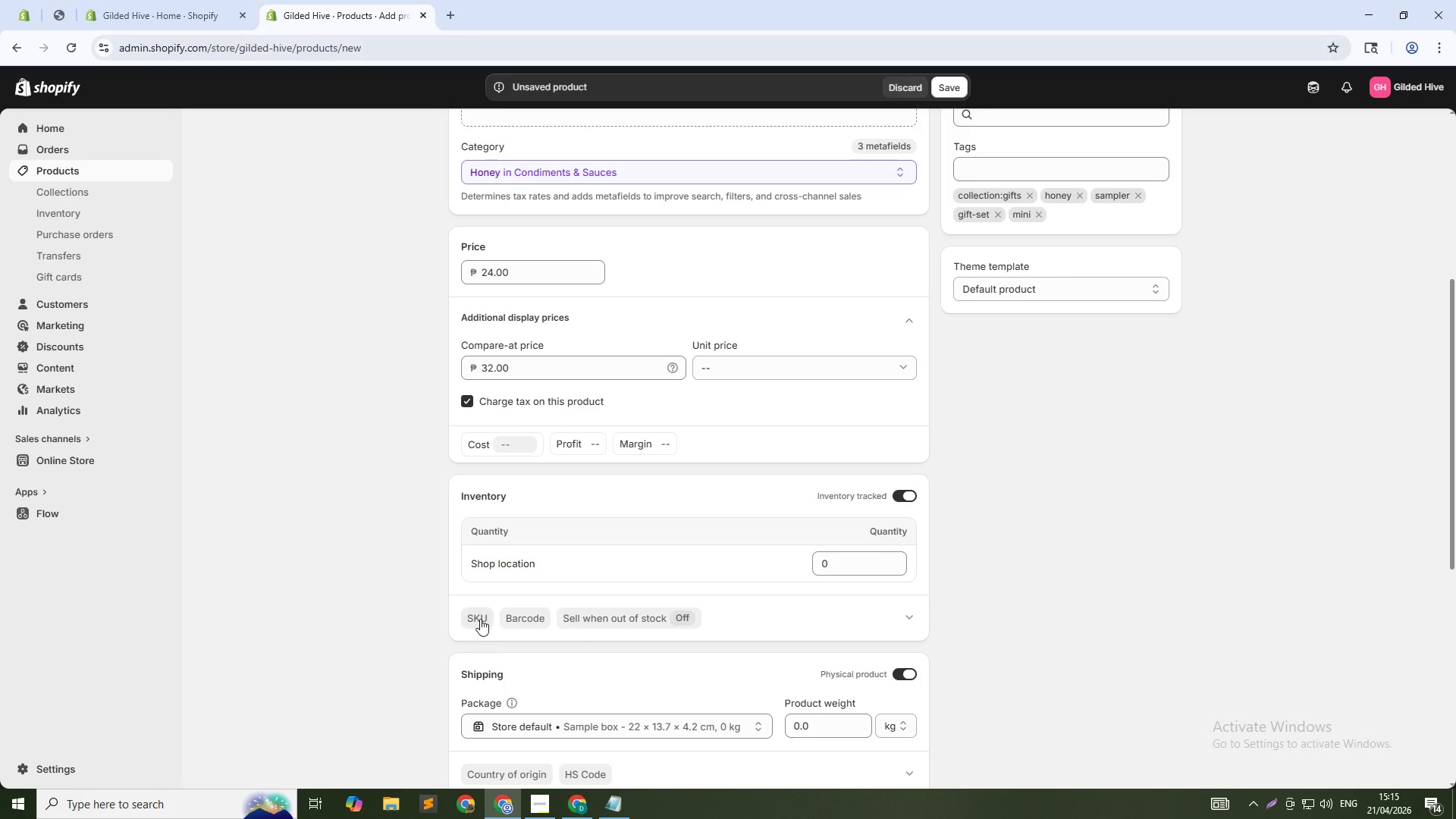 
left_click([480, 619])
 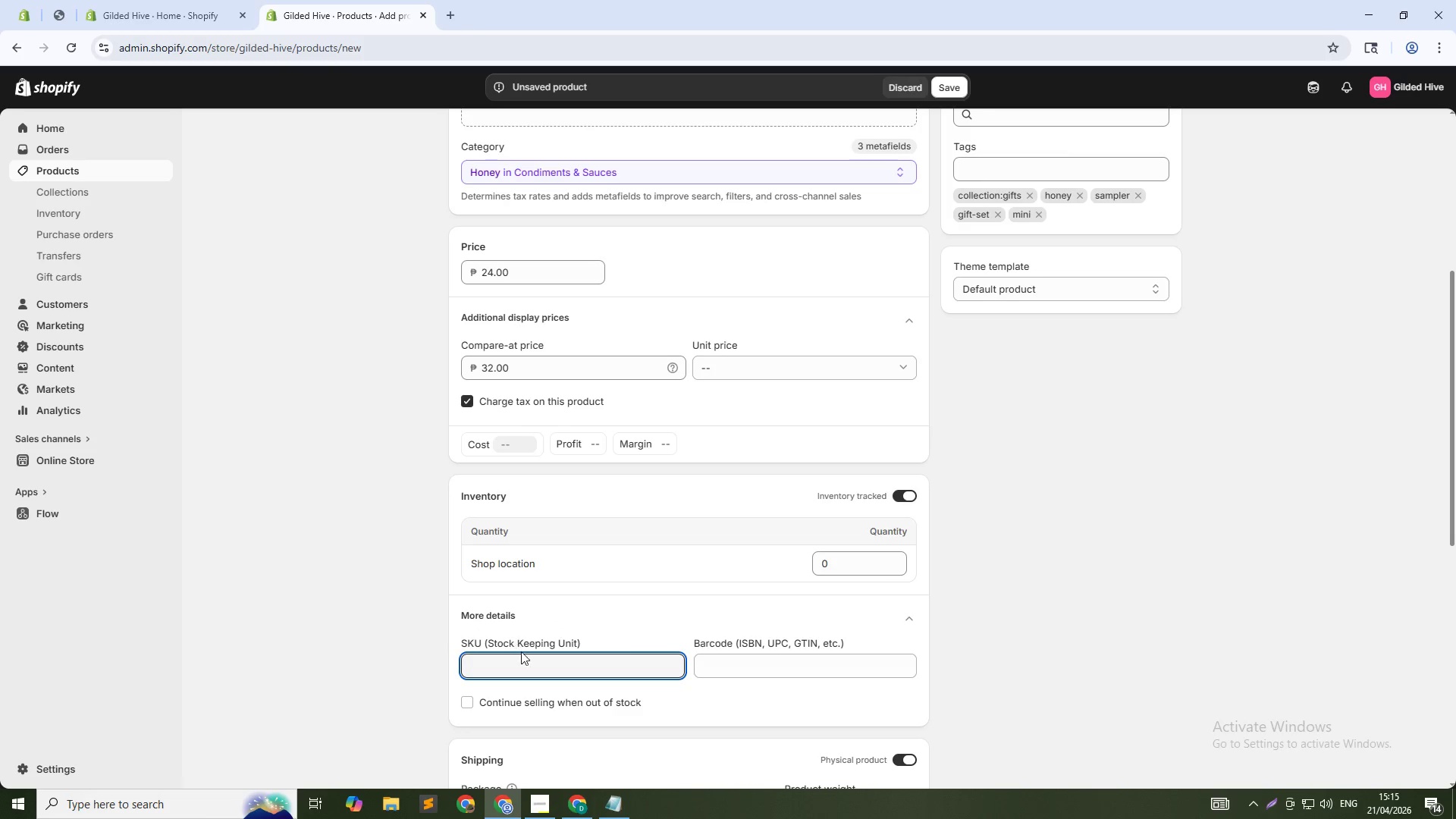 
type(GLD-GFT-06)
 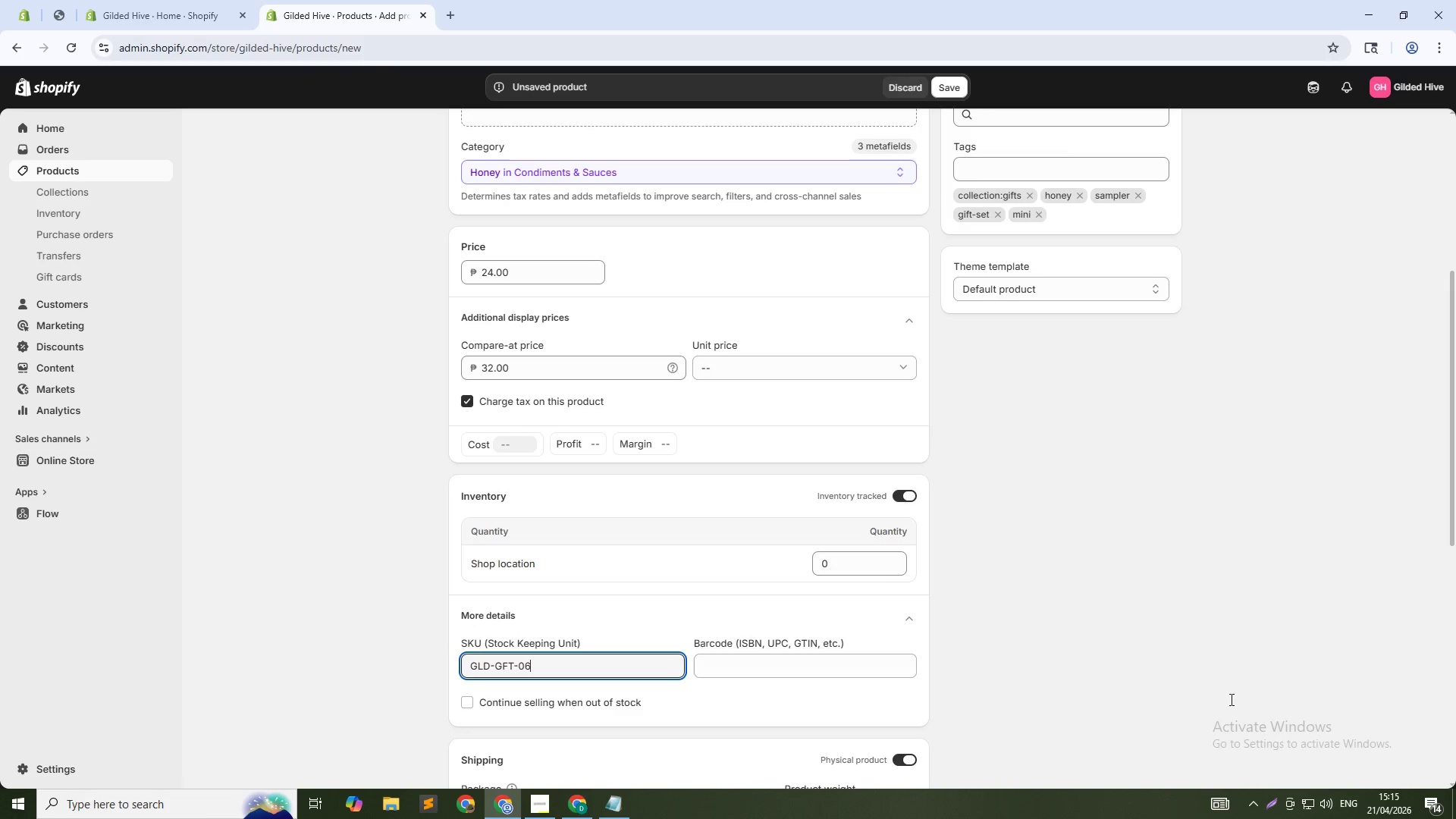 
scroll: coordinate [666, 702], scroll_direction: down, amount: 12.0
 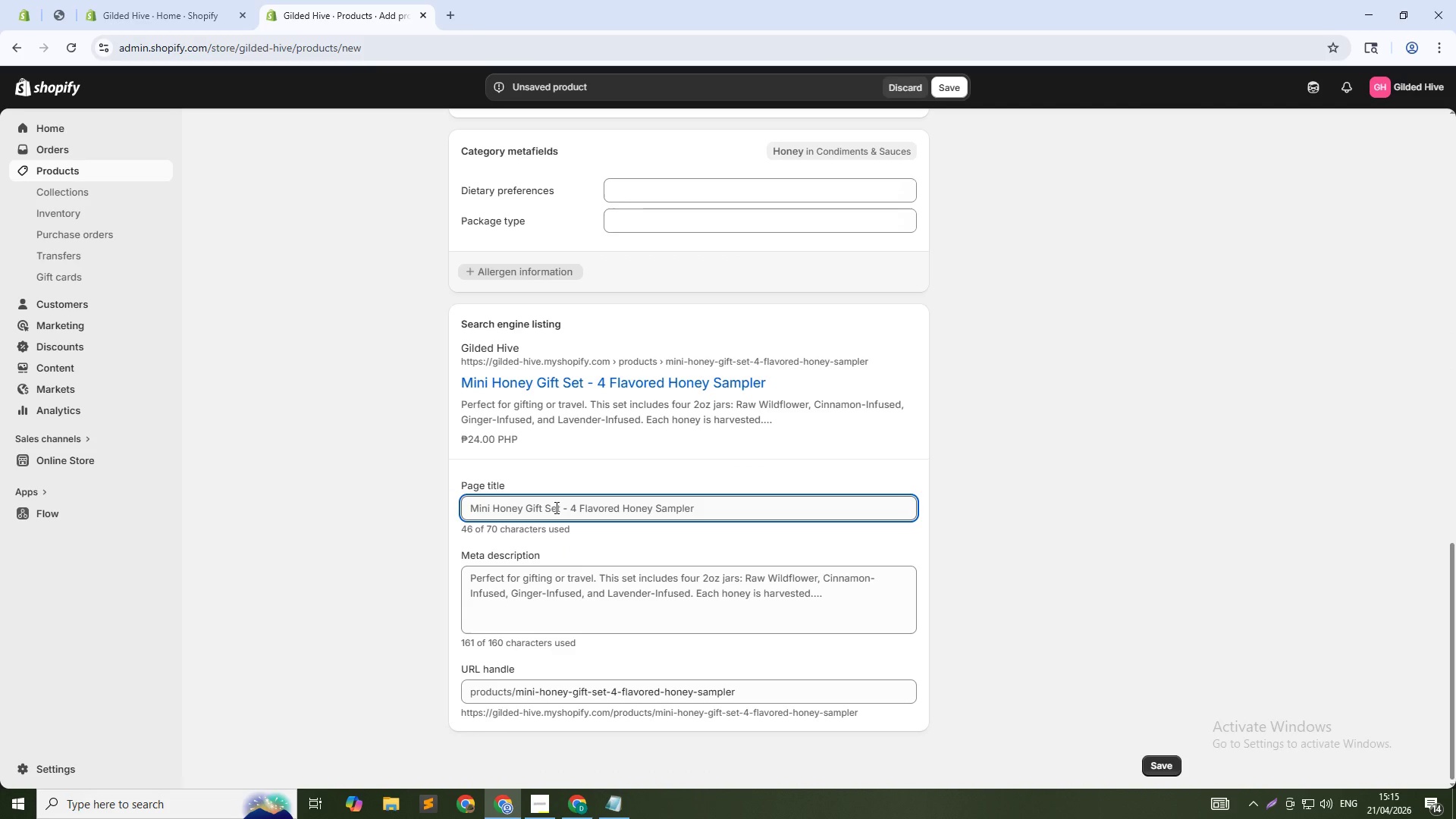 
left_click([555, 507])
 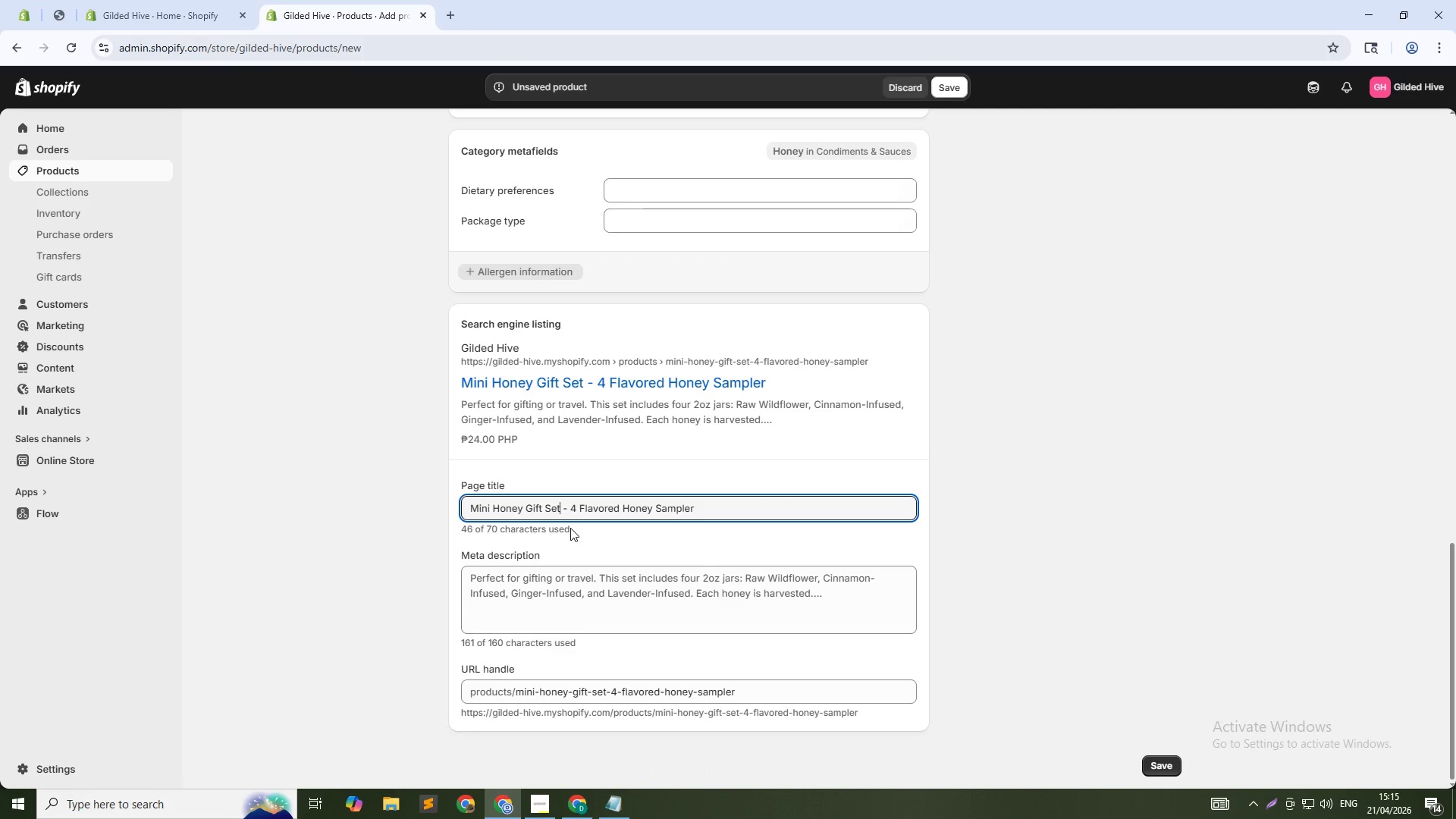 
key(ArrowRight)
 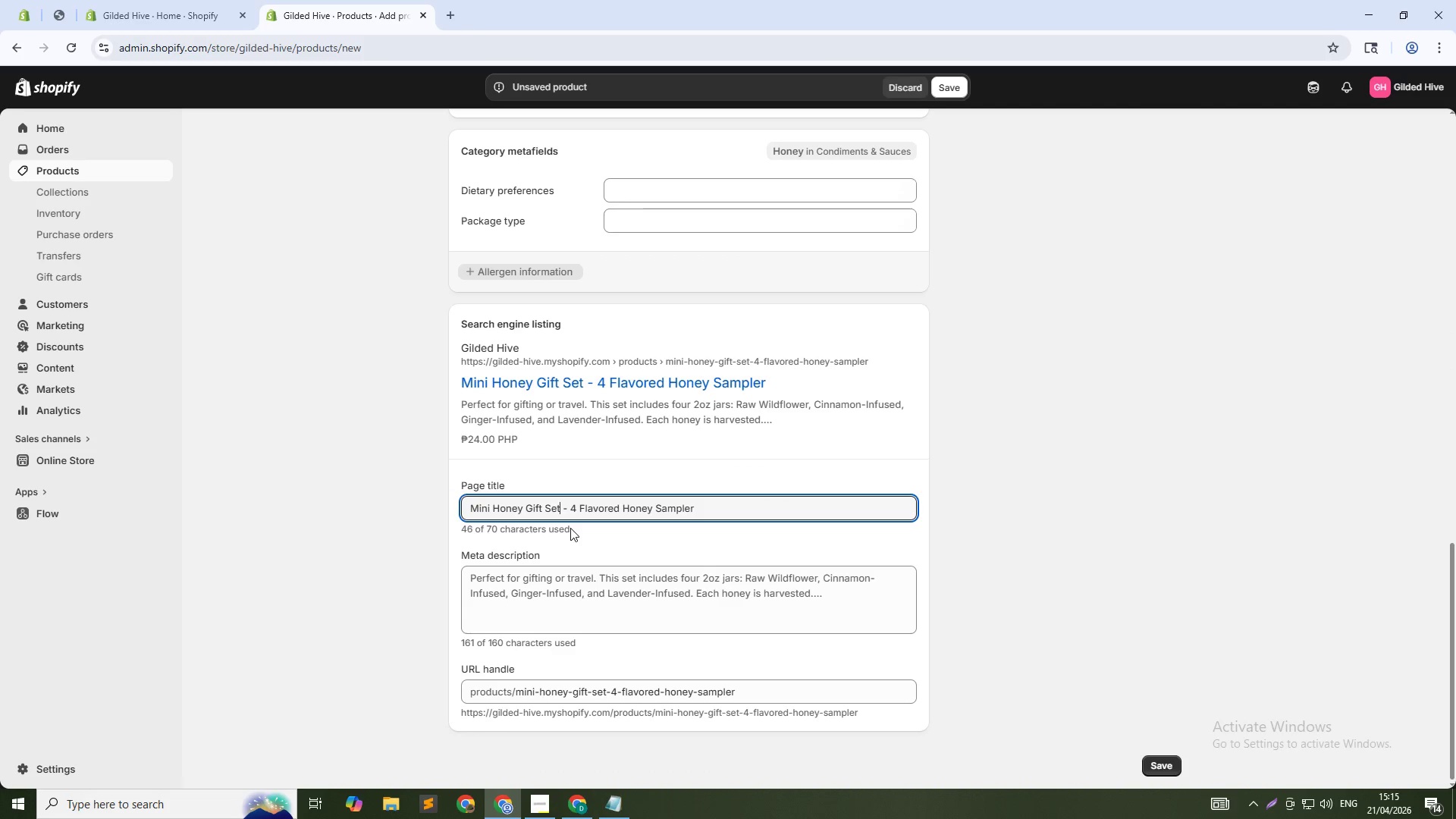 
key(Control+Shift+ArrowDown)